 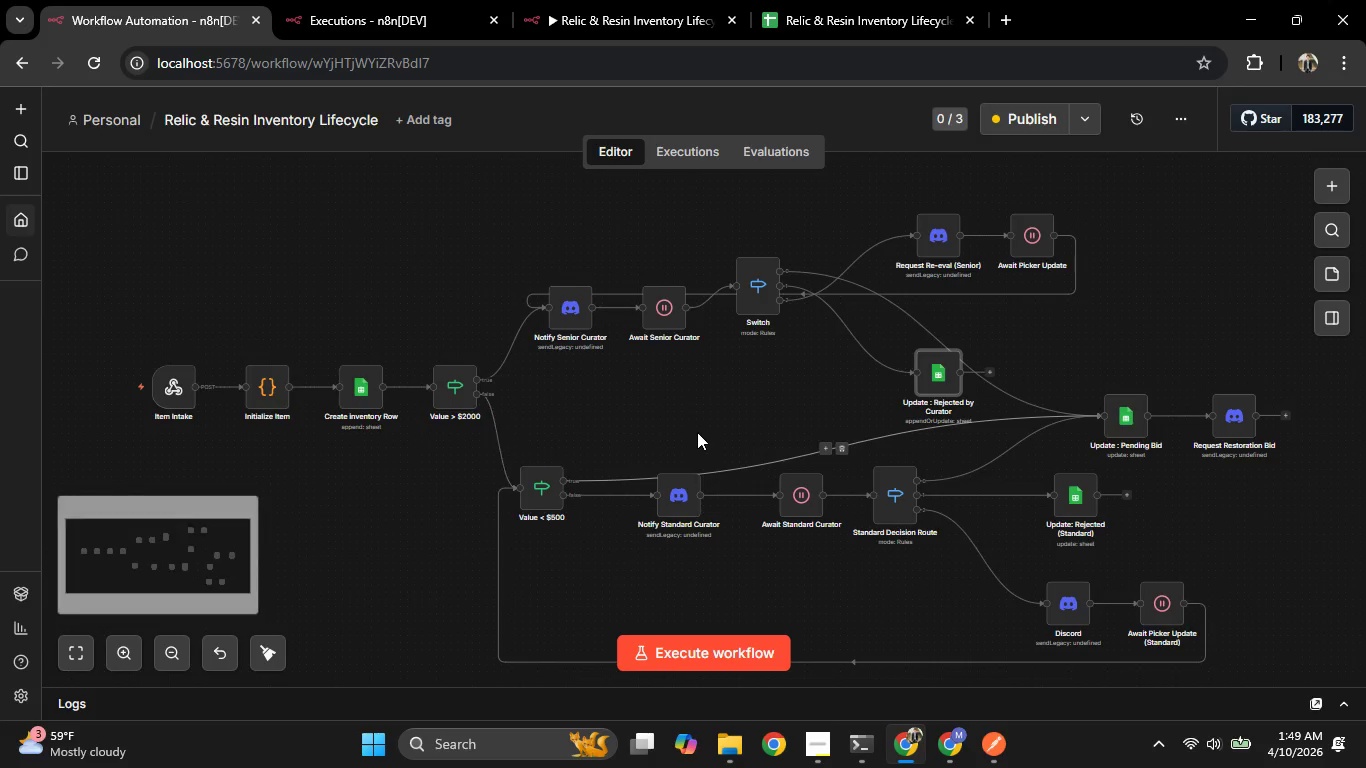 
double_click([171, 390])
 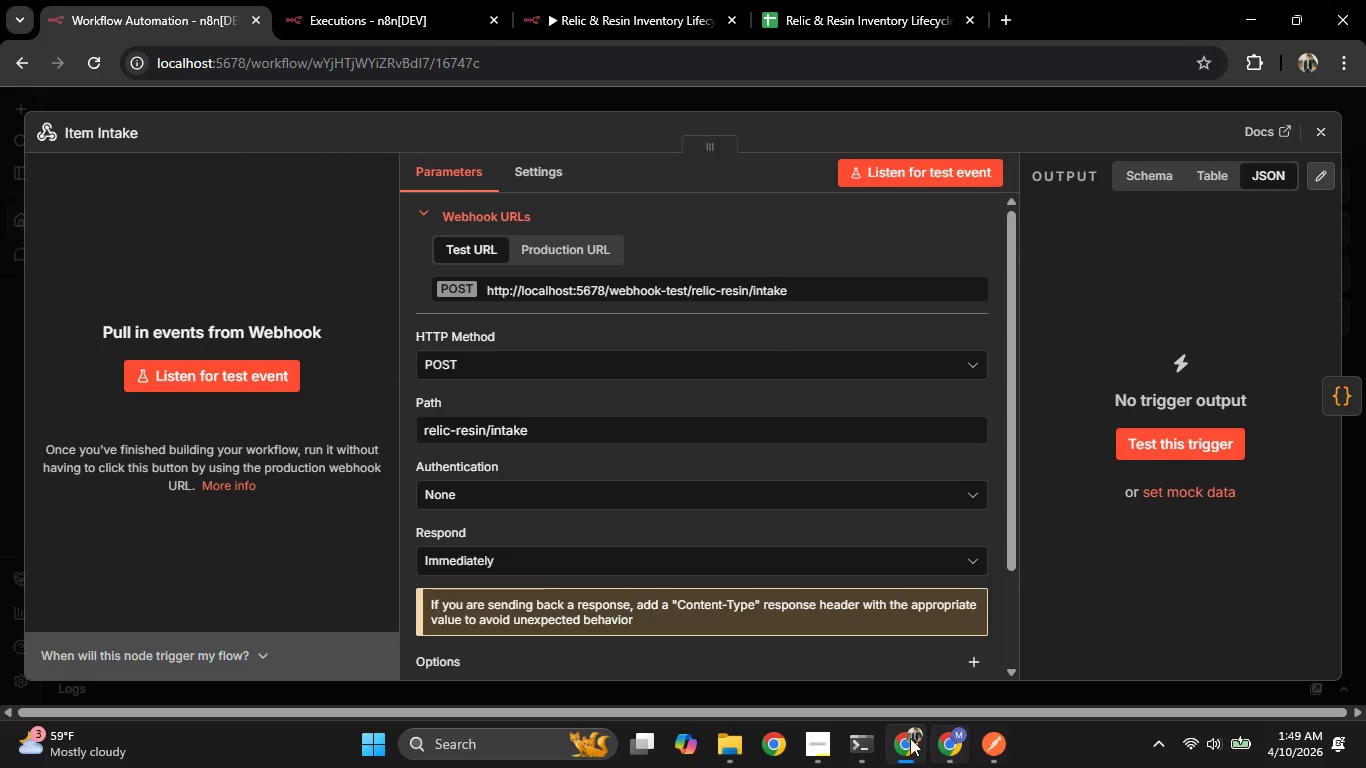 
double_click([997, 748])
 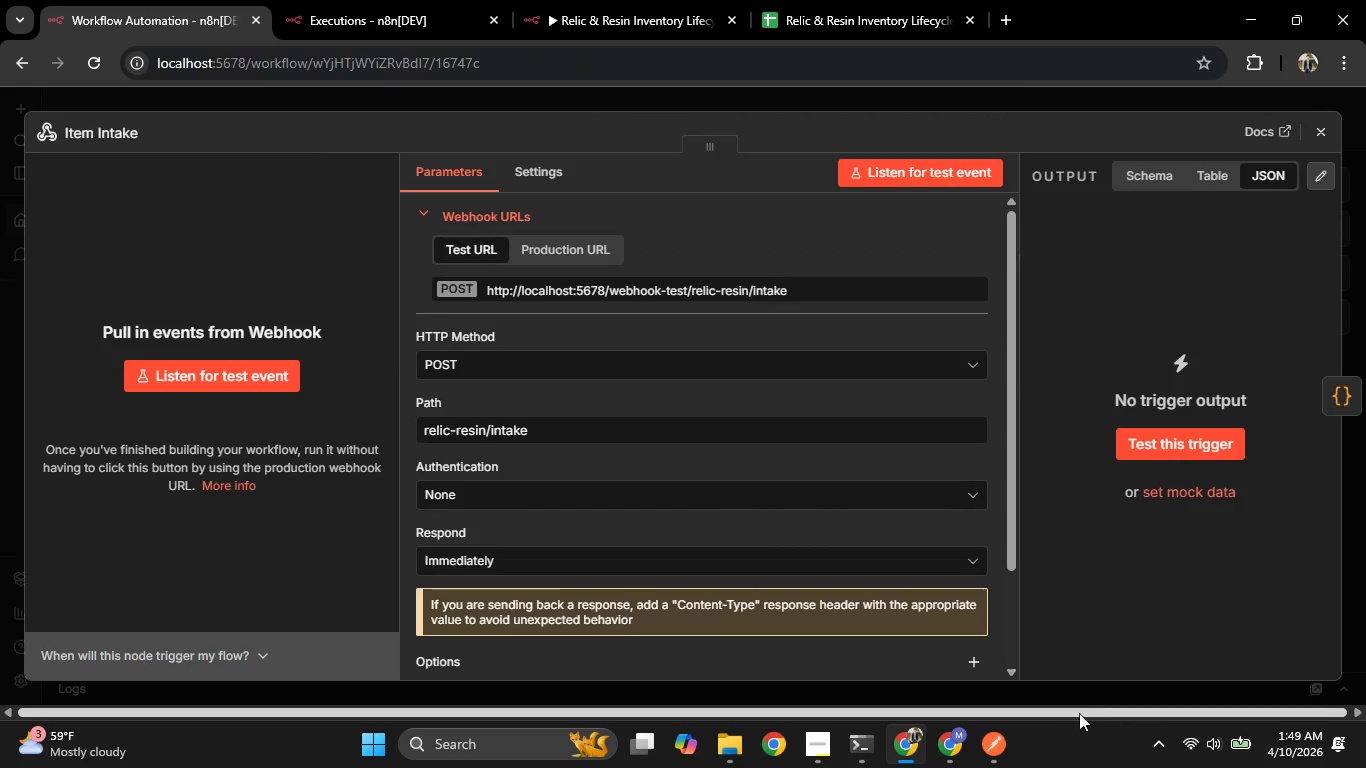 
left_click([1000, 731])
 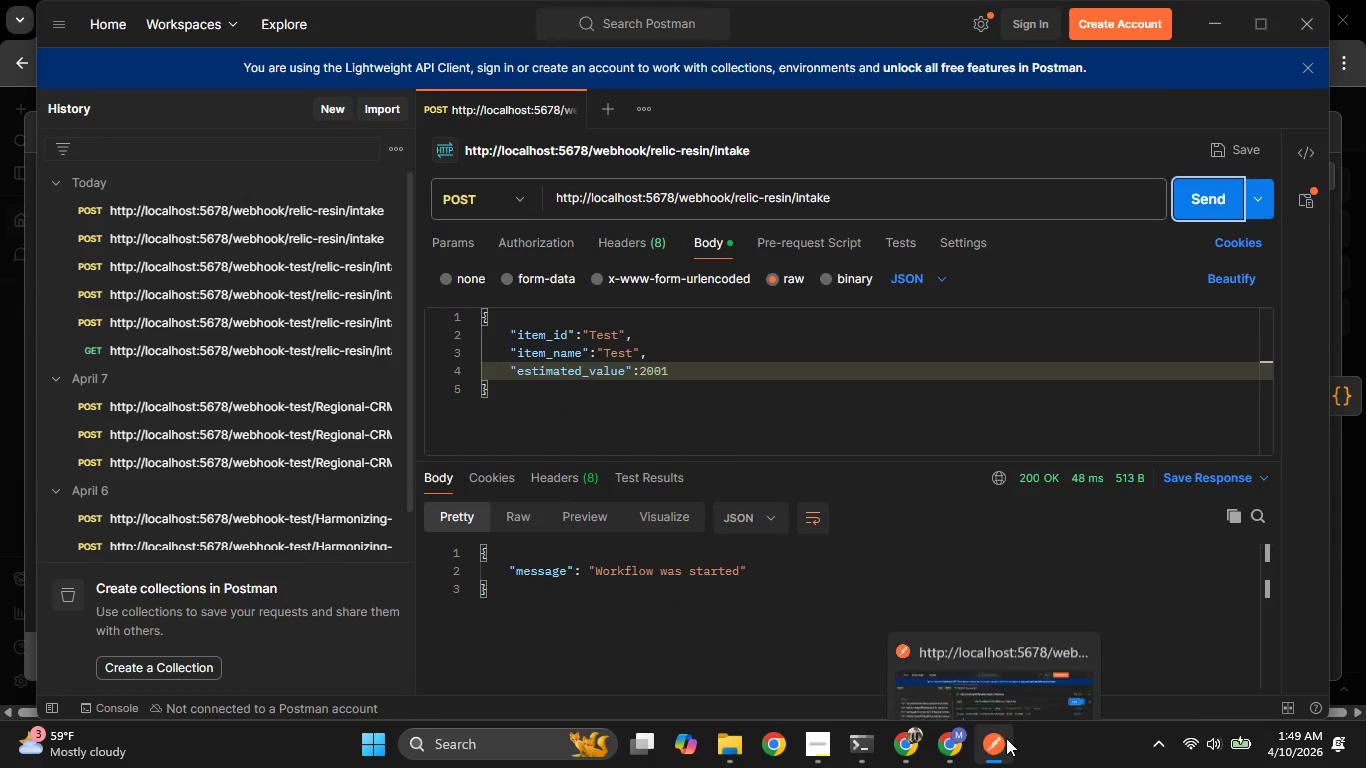 
double_click([1005, 738])
 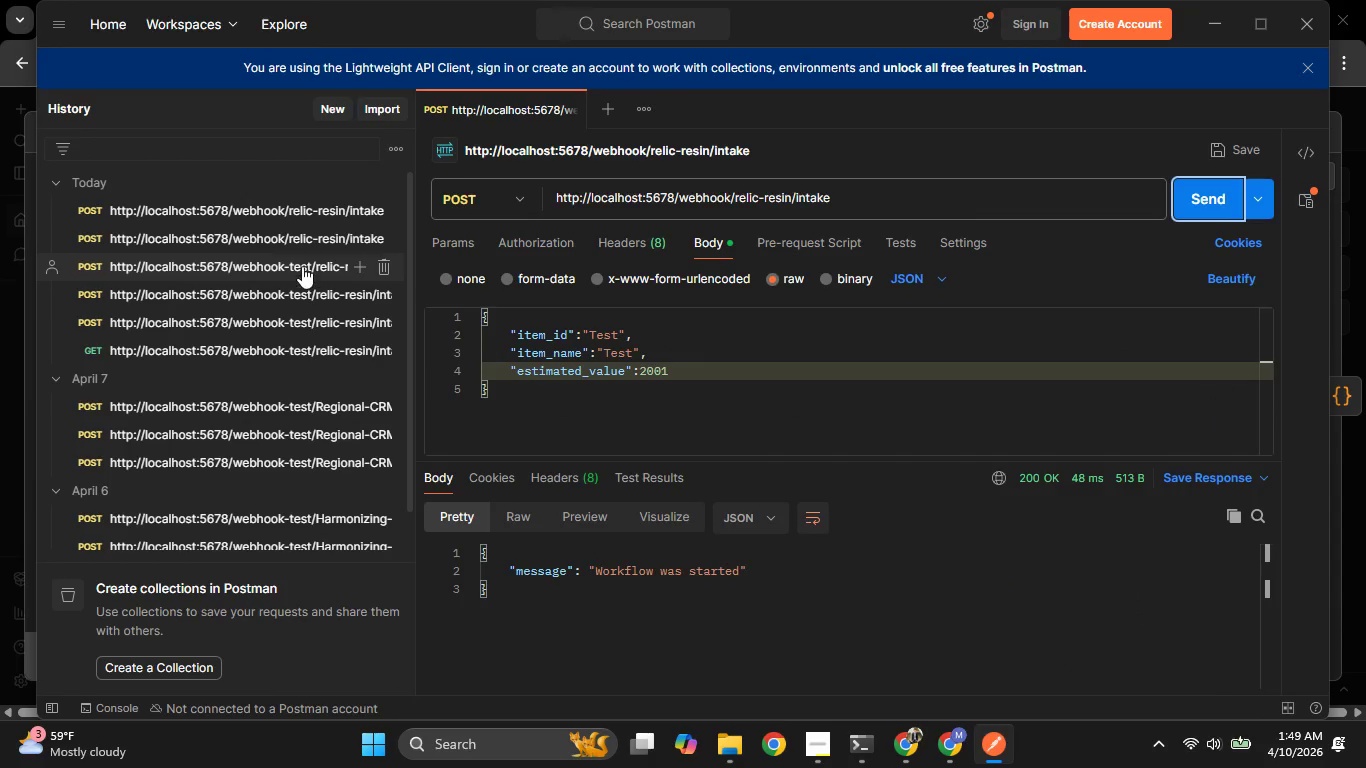 
left_click([301, 267])
 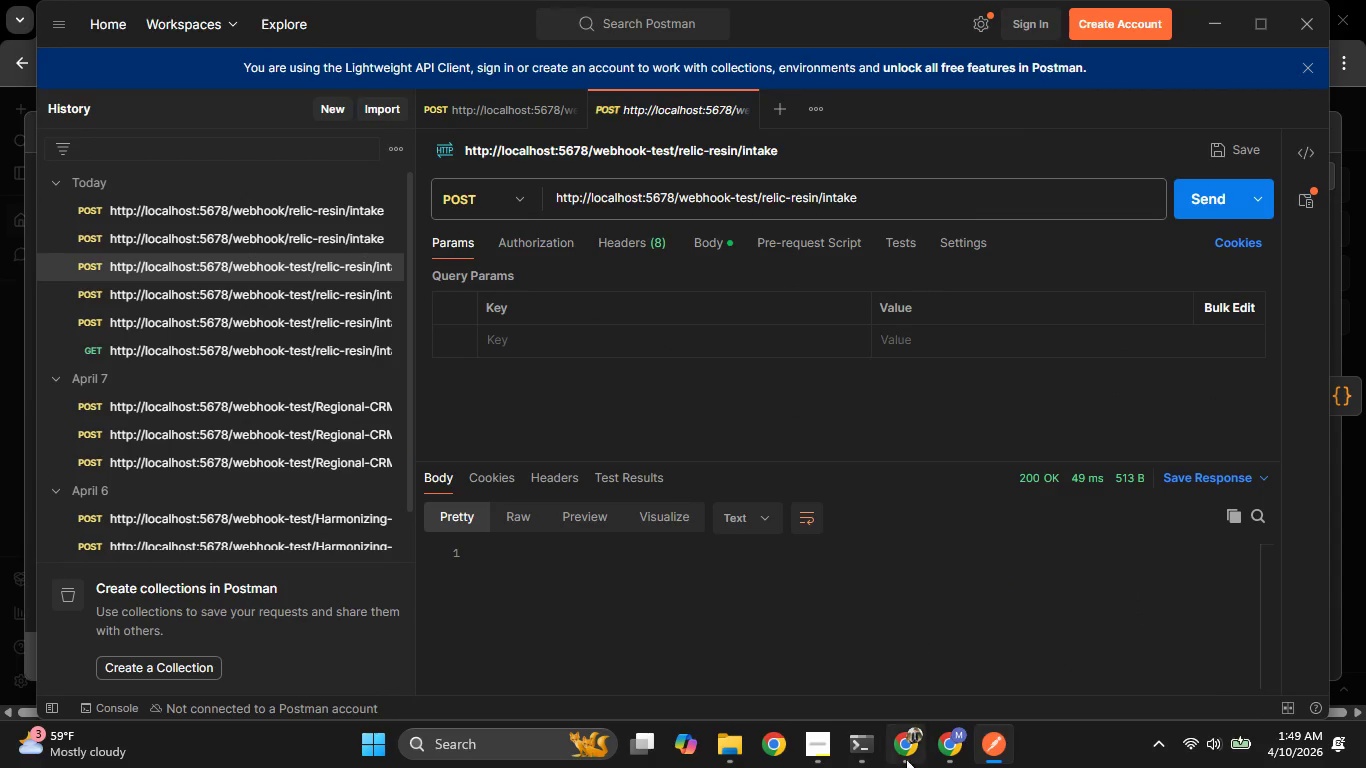 
left_click([904, 752])
 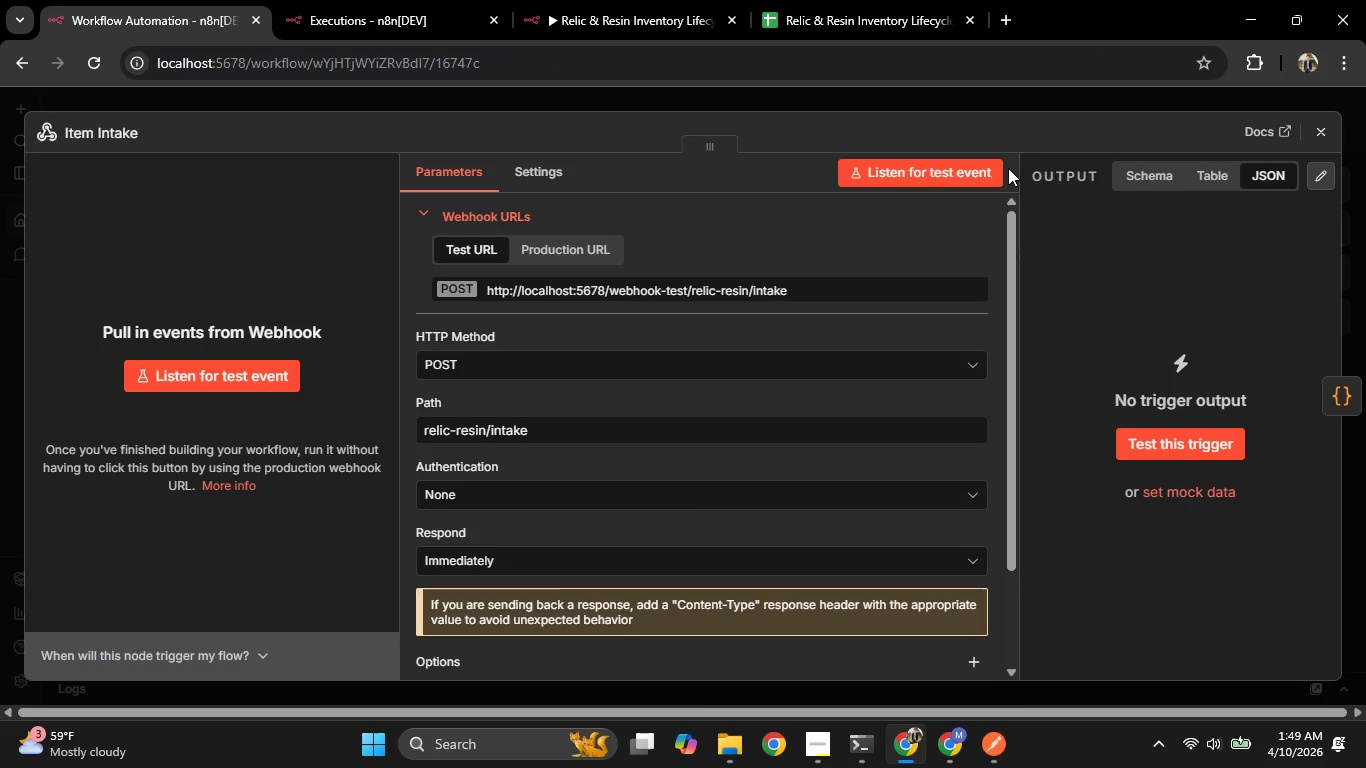 
left_click([982, 175])
 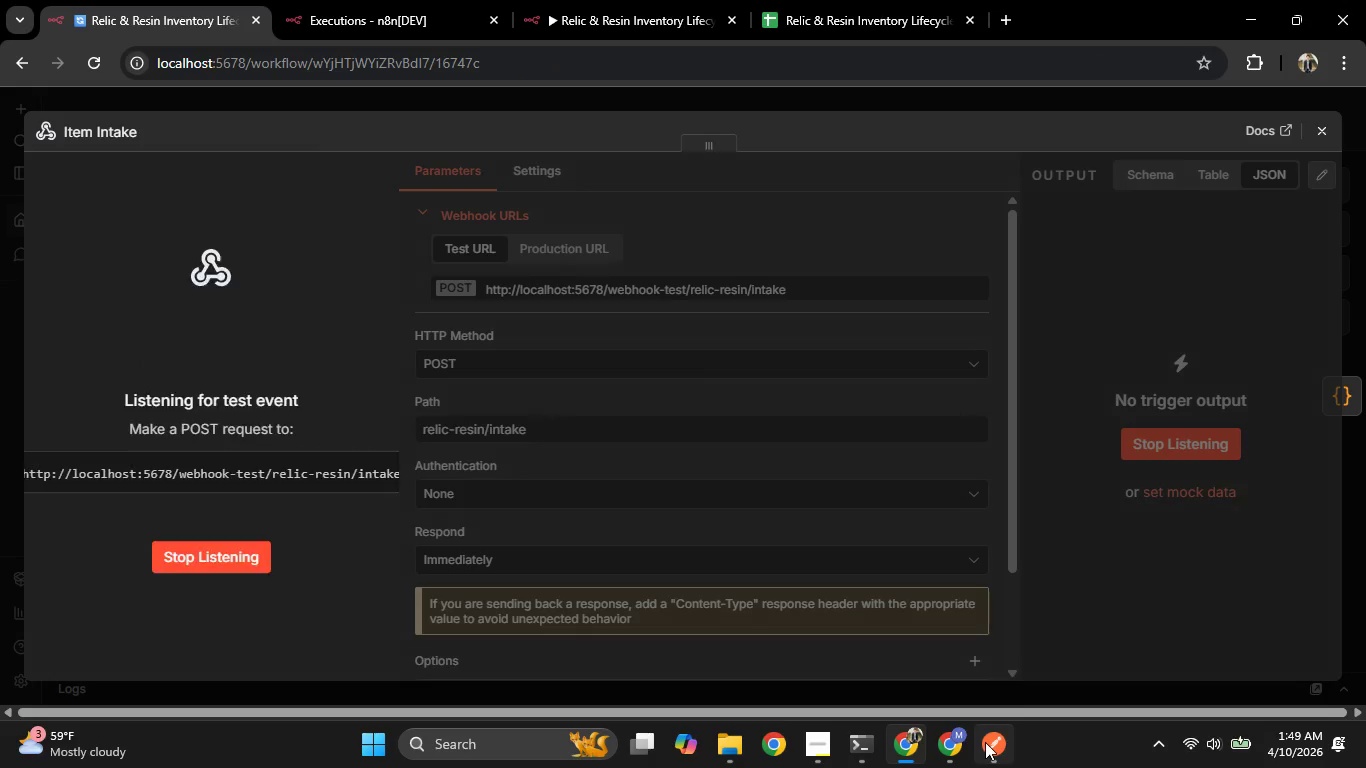 
left_click([990, 746])
 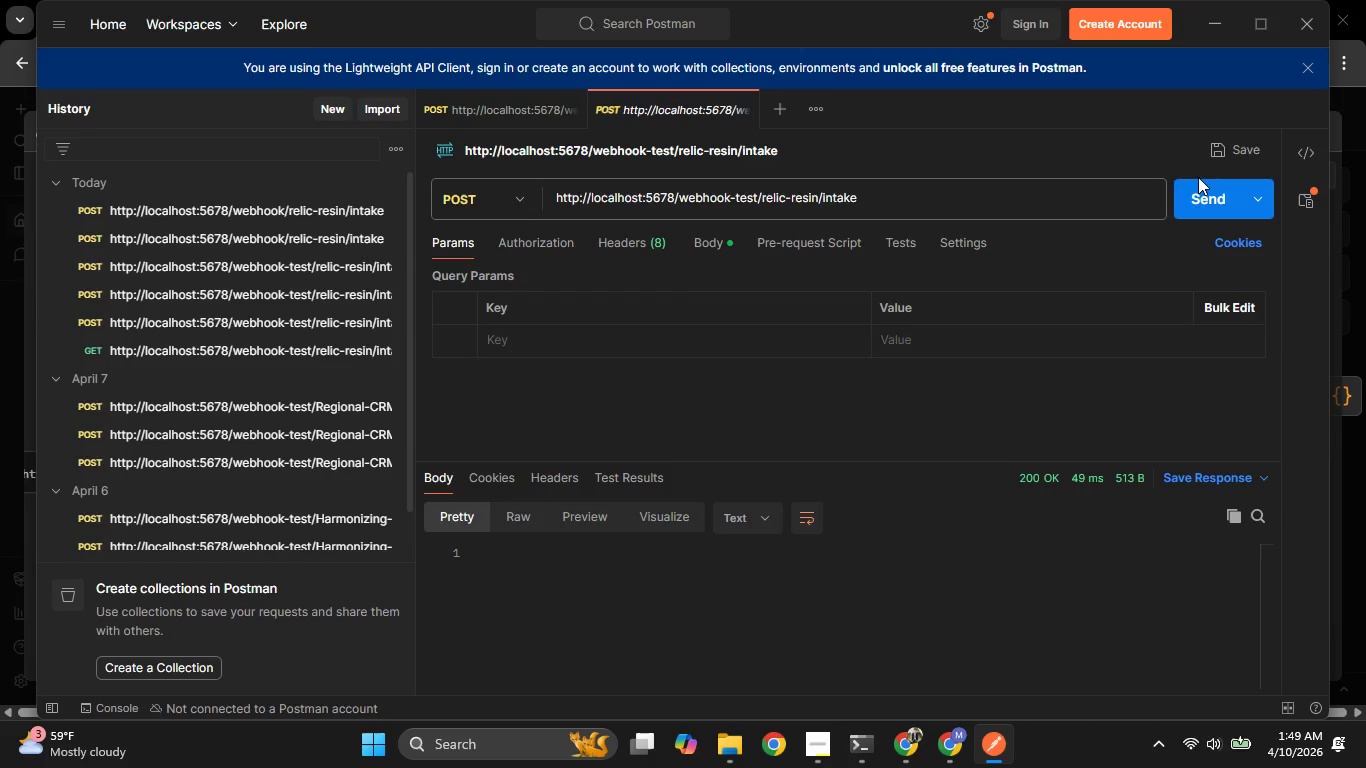 
double_click([1204, 206])
 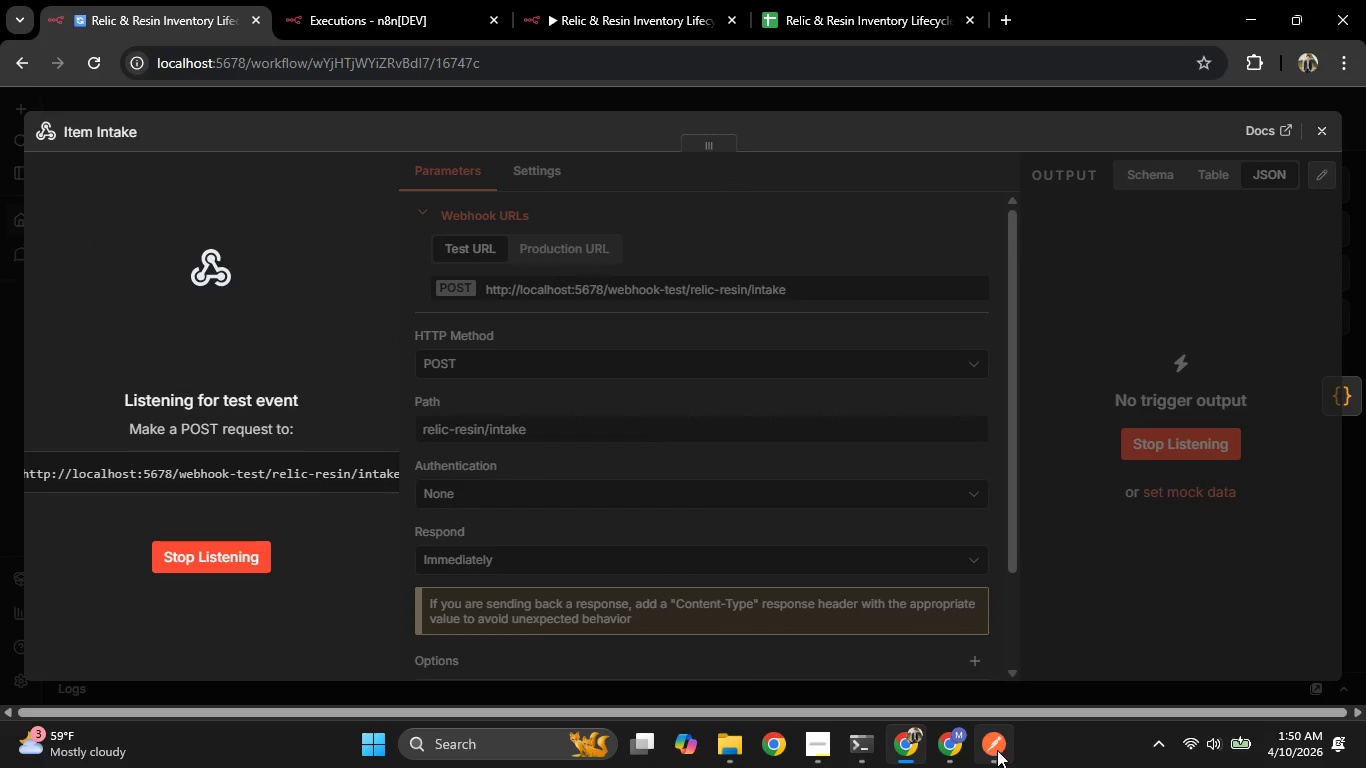 
wait(5.02)
 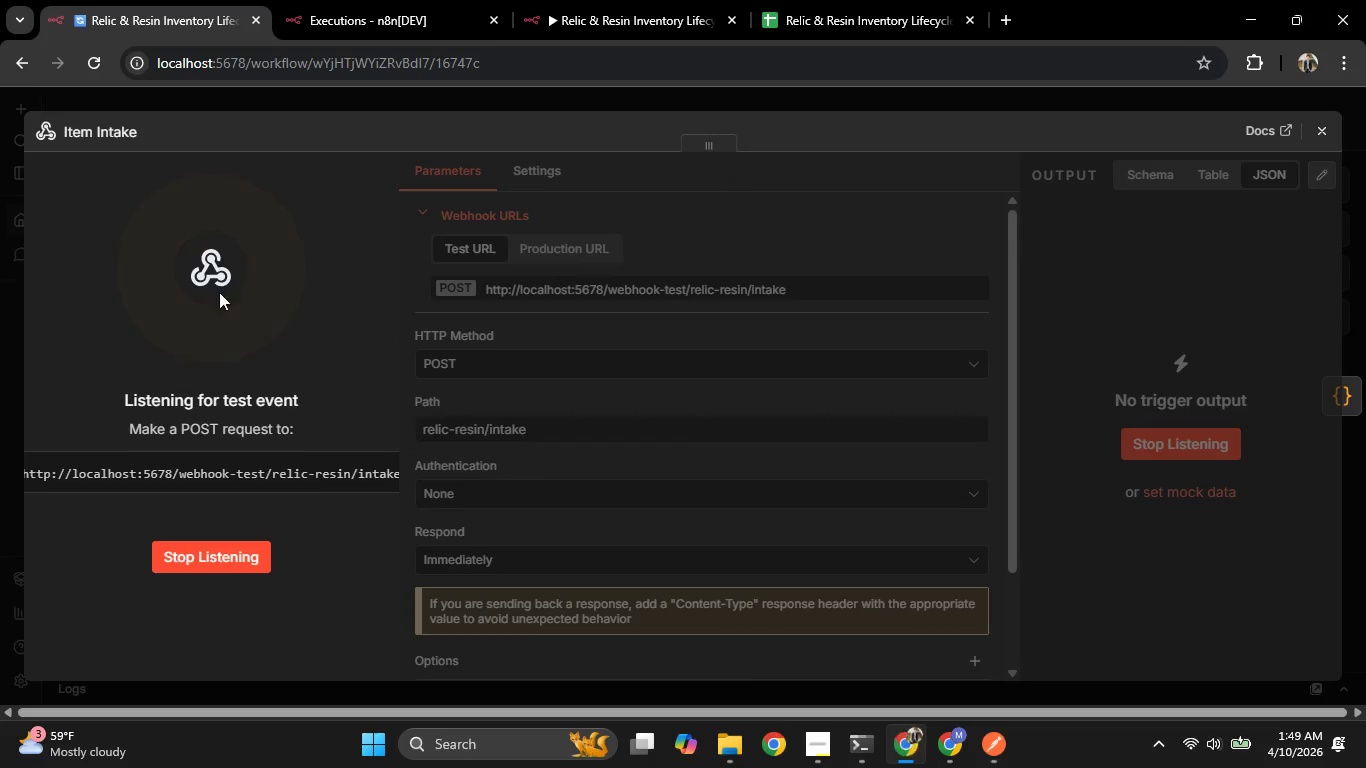 
left_click([987, 749])
 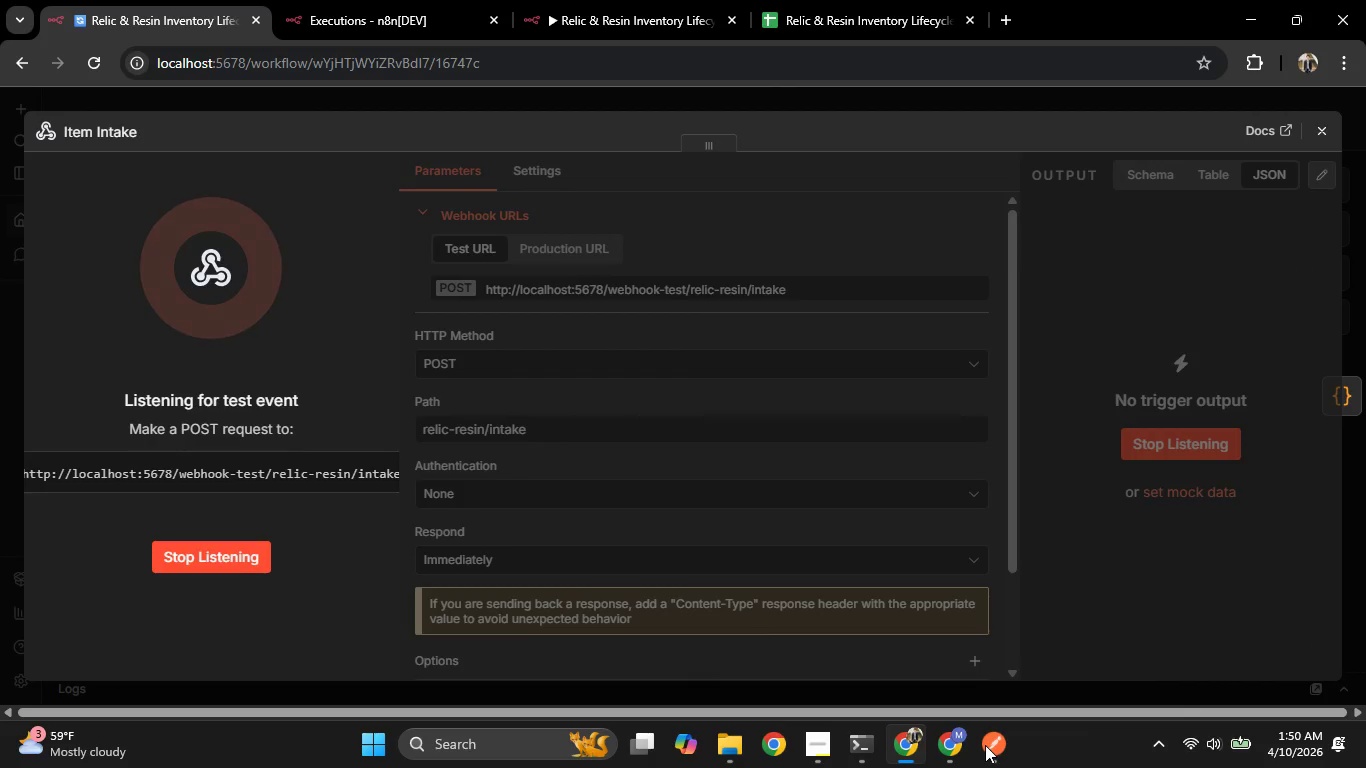 
left_click([985, 745])
 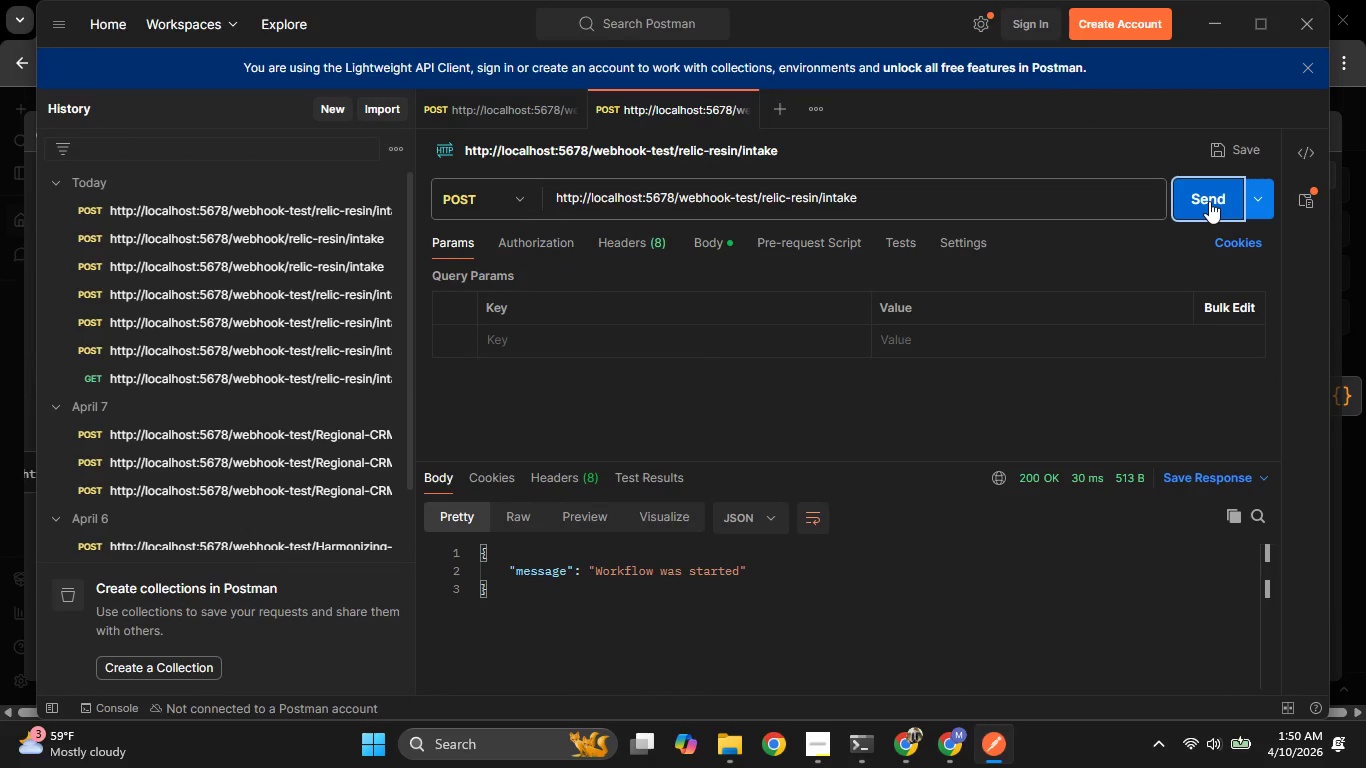 
left_click([1209, 202])
 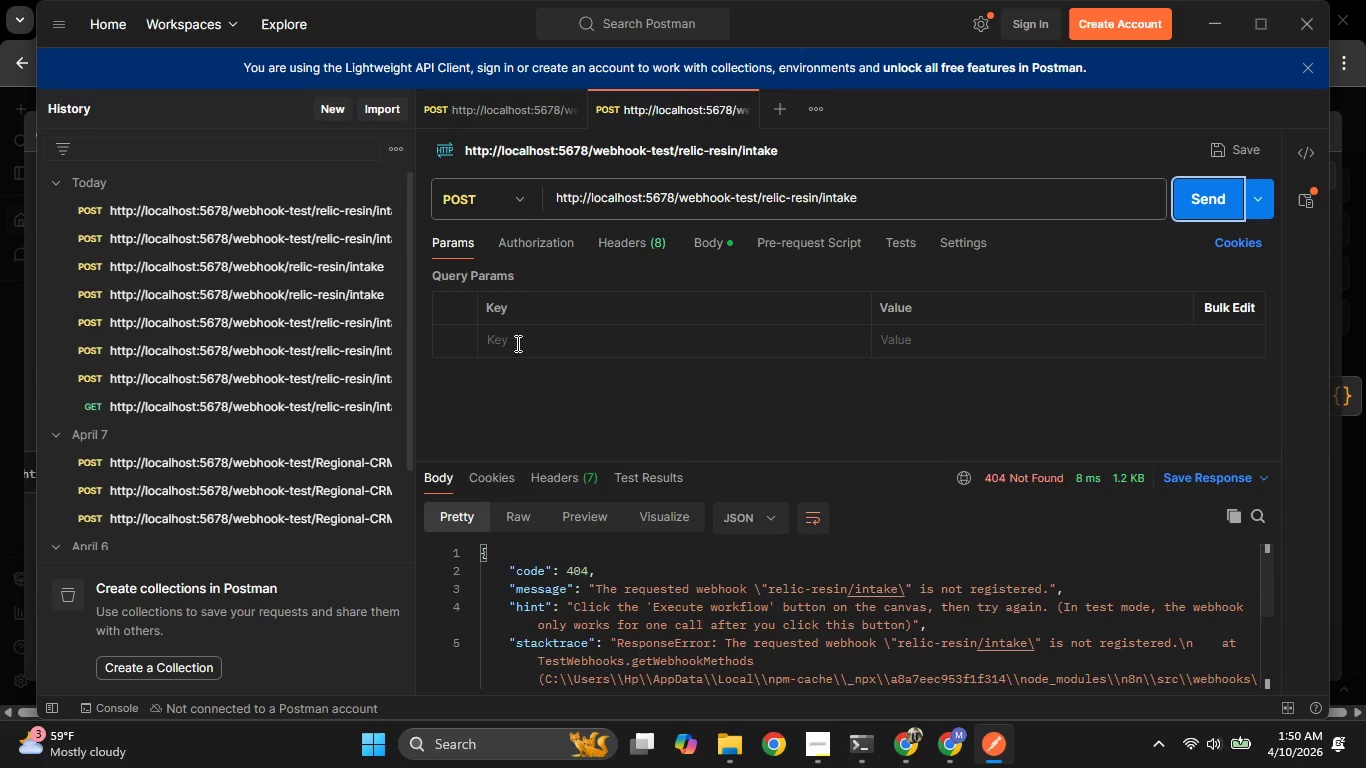 
wait(5.44)
 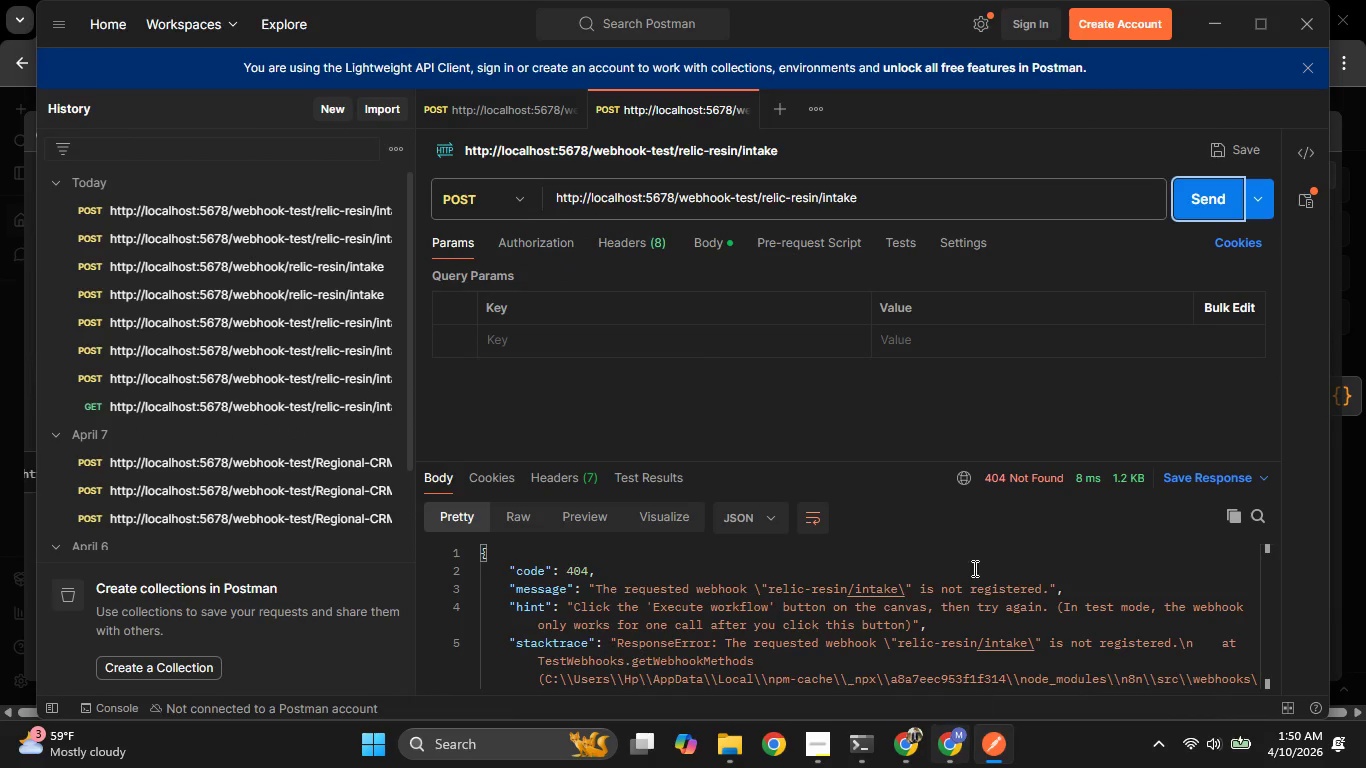 
scroll: coordinate [295, 218], scroll_direction: up, amount: 7.0
 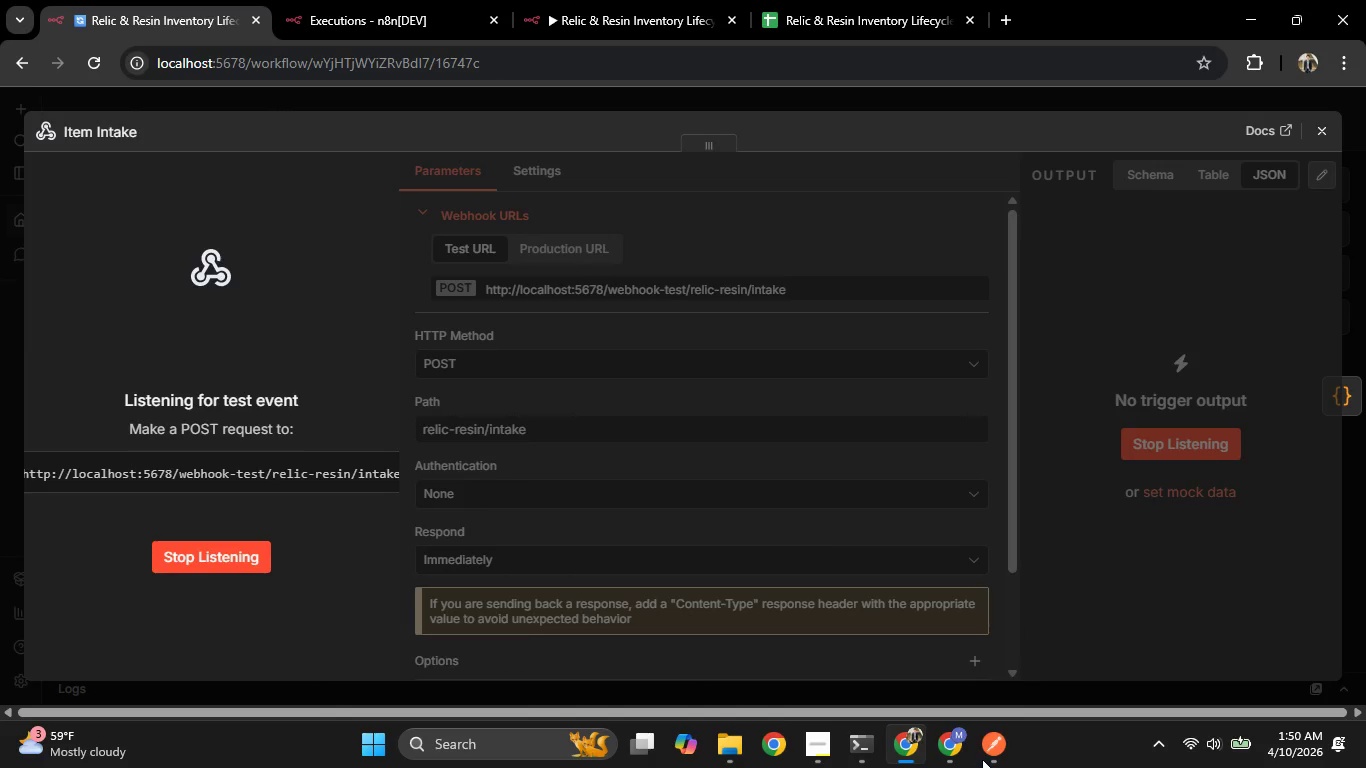 
left_click([981, 758])
 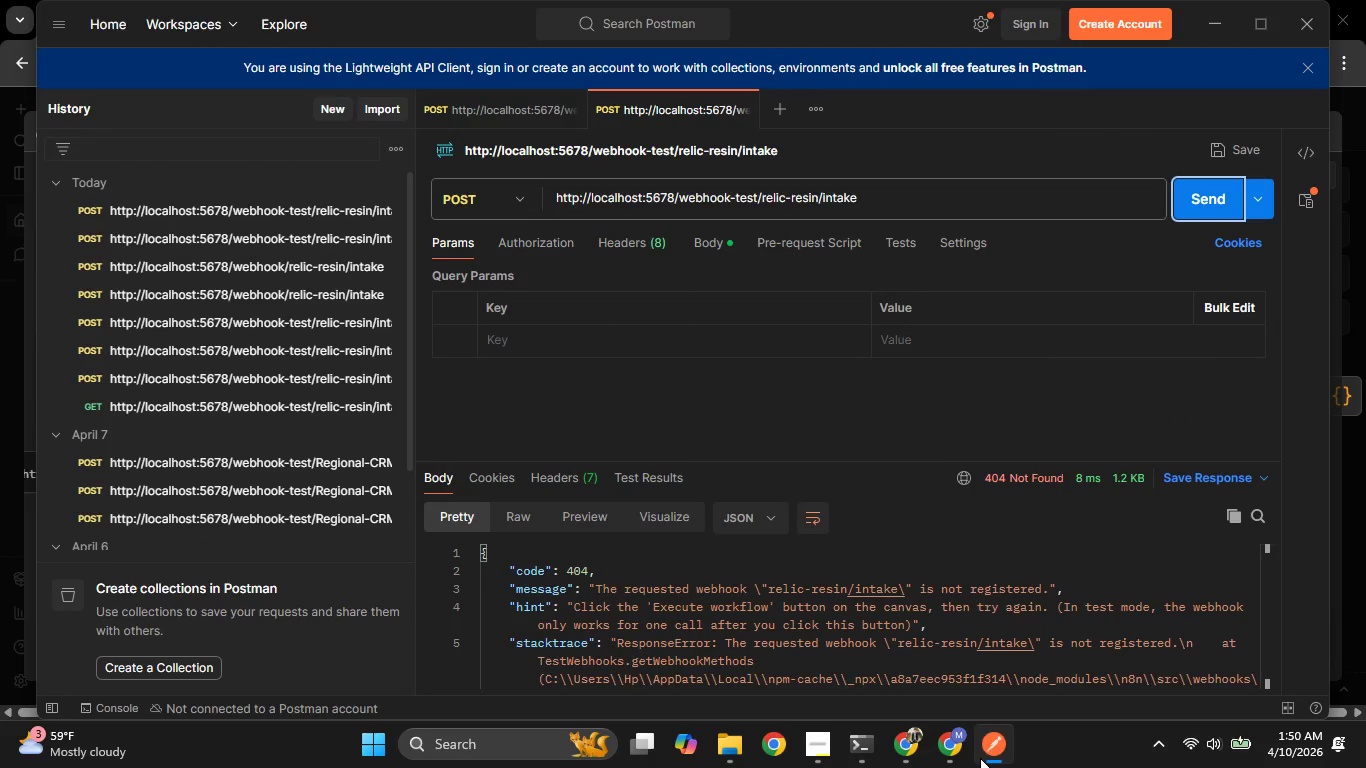 
left_click([980, 758])
 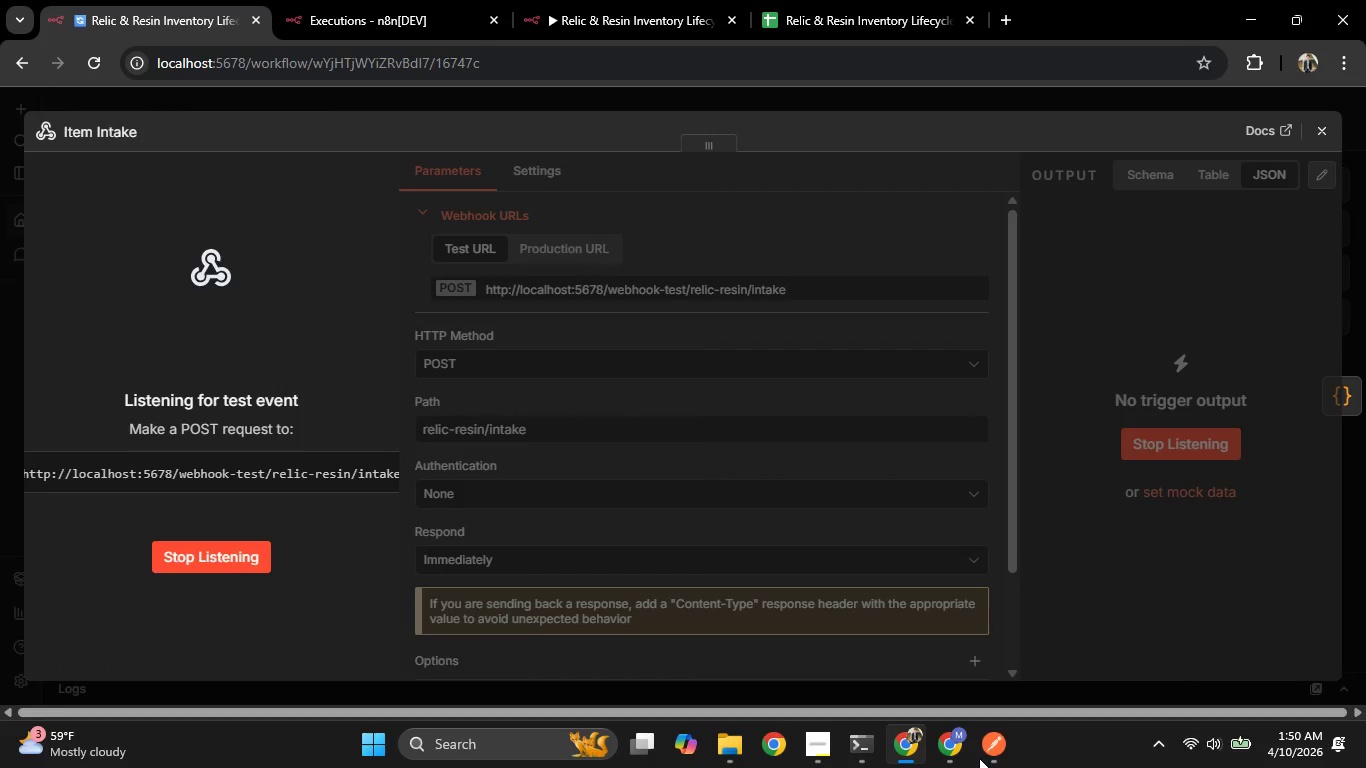 
left_click([978, 758])
 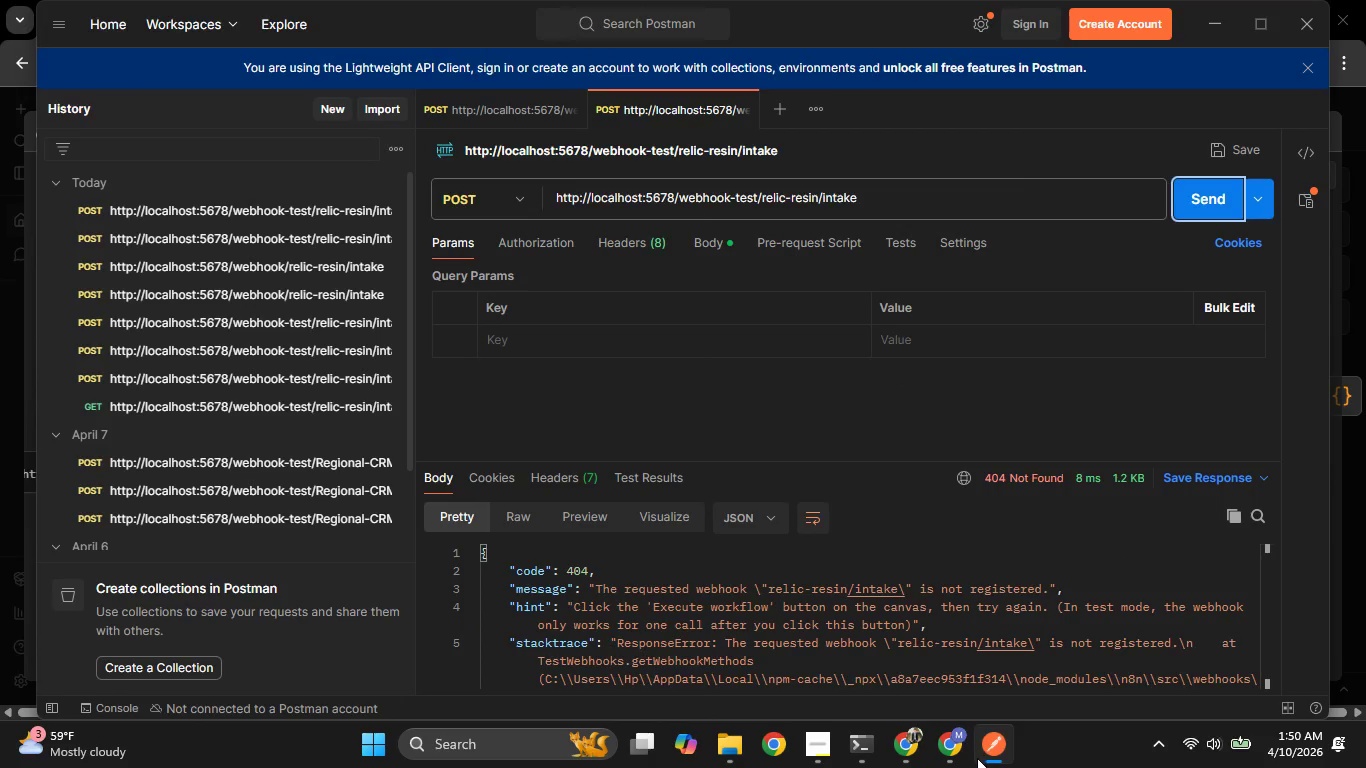 
left_click([977, 758])
 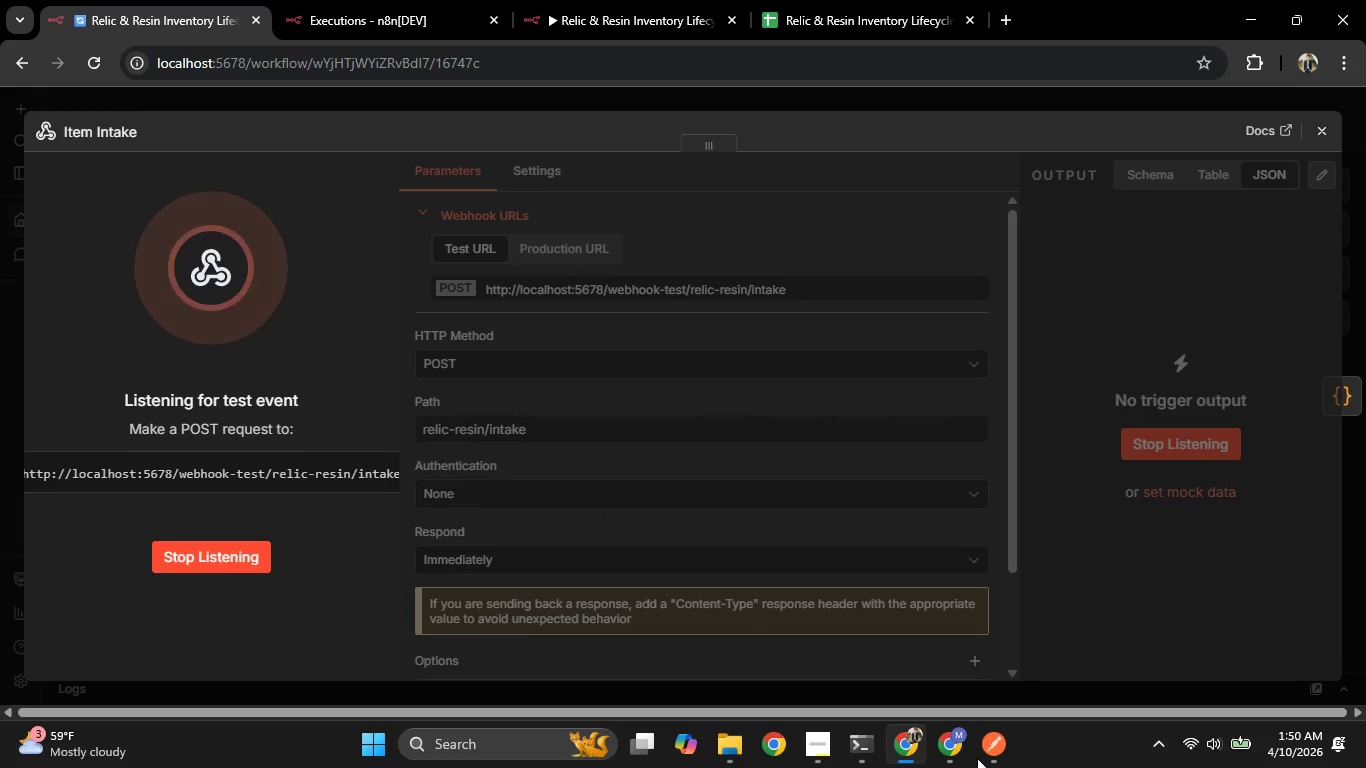 
left_click([977, 758])
 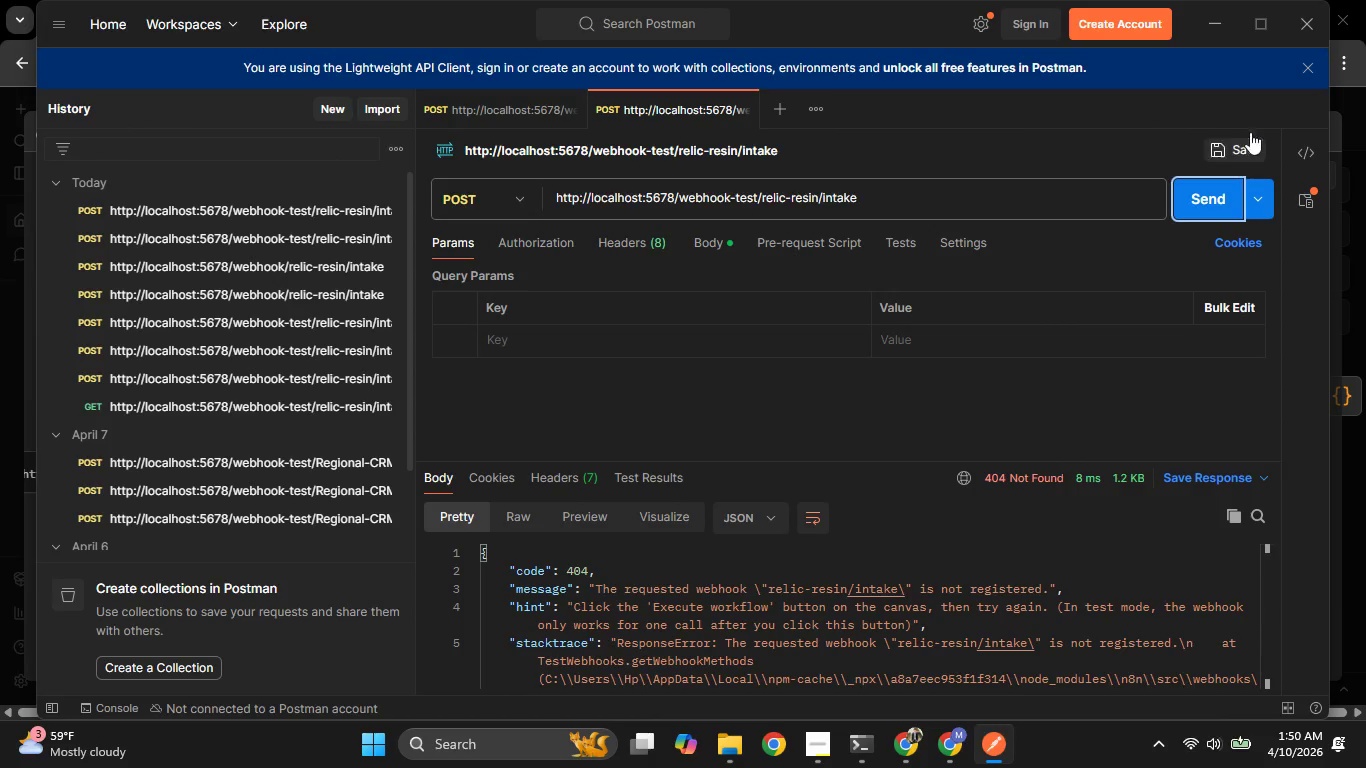 
left_click([1197, 194])
 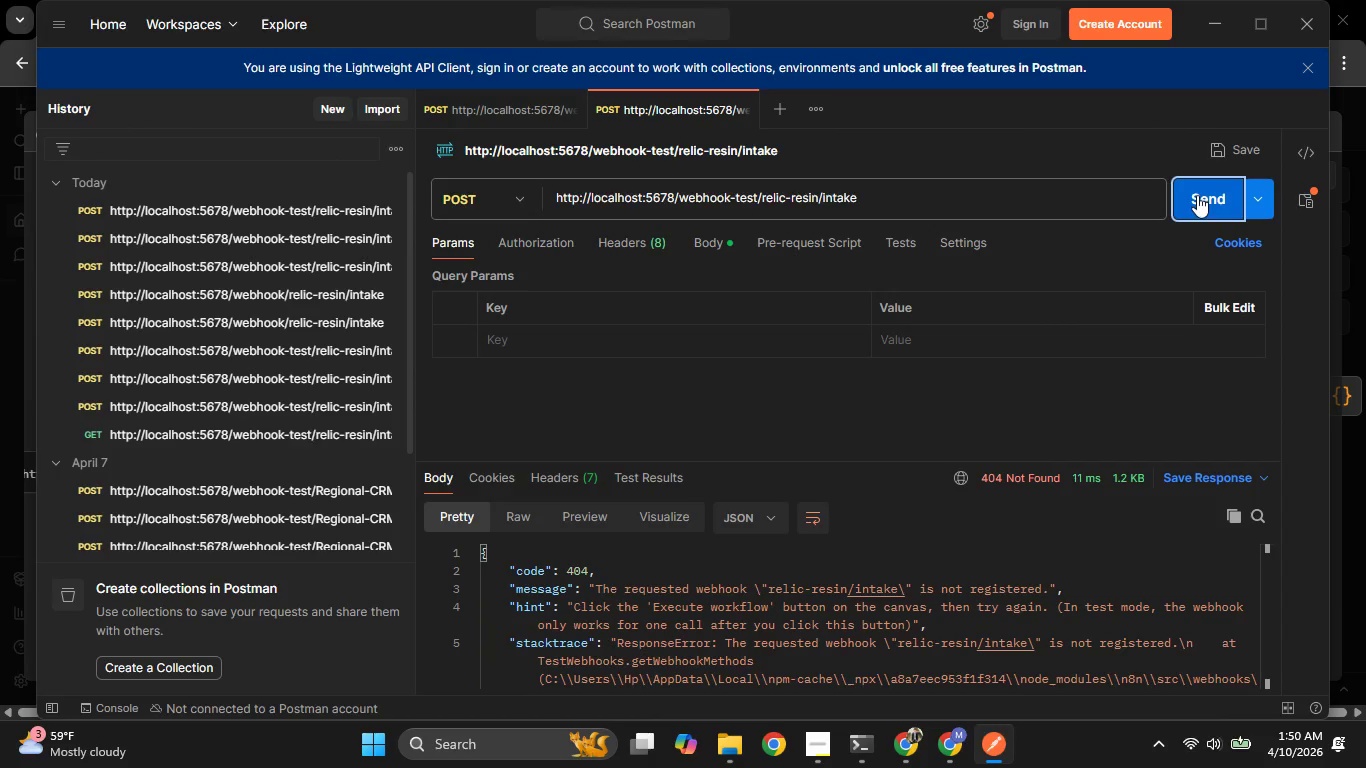 
double_click([1198, 196])
 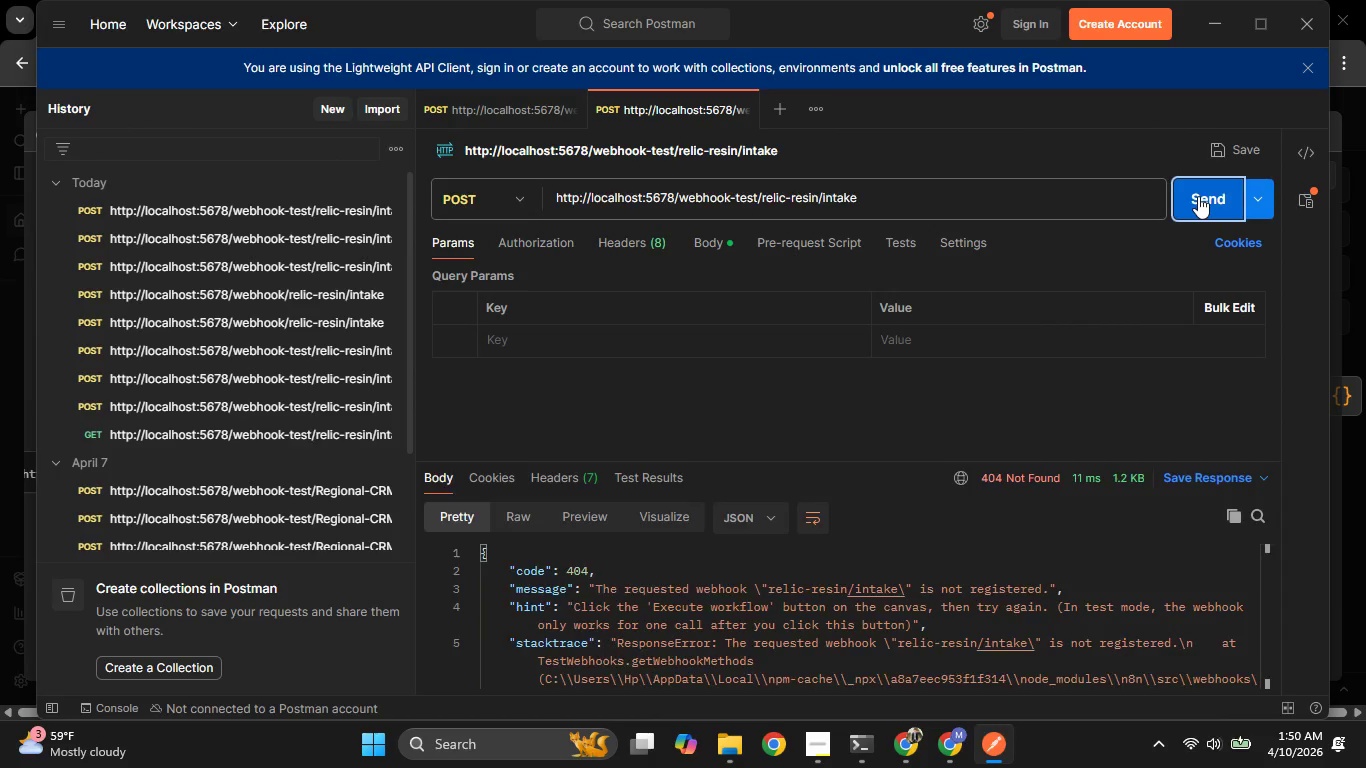 
triple_click([1198, 196])
 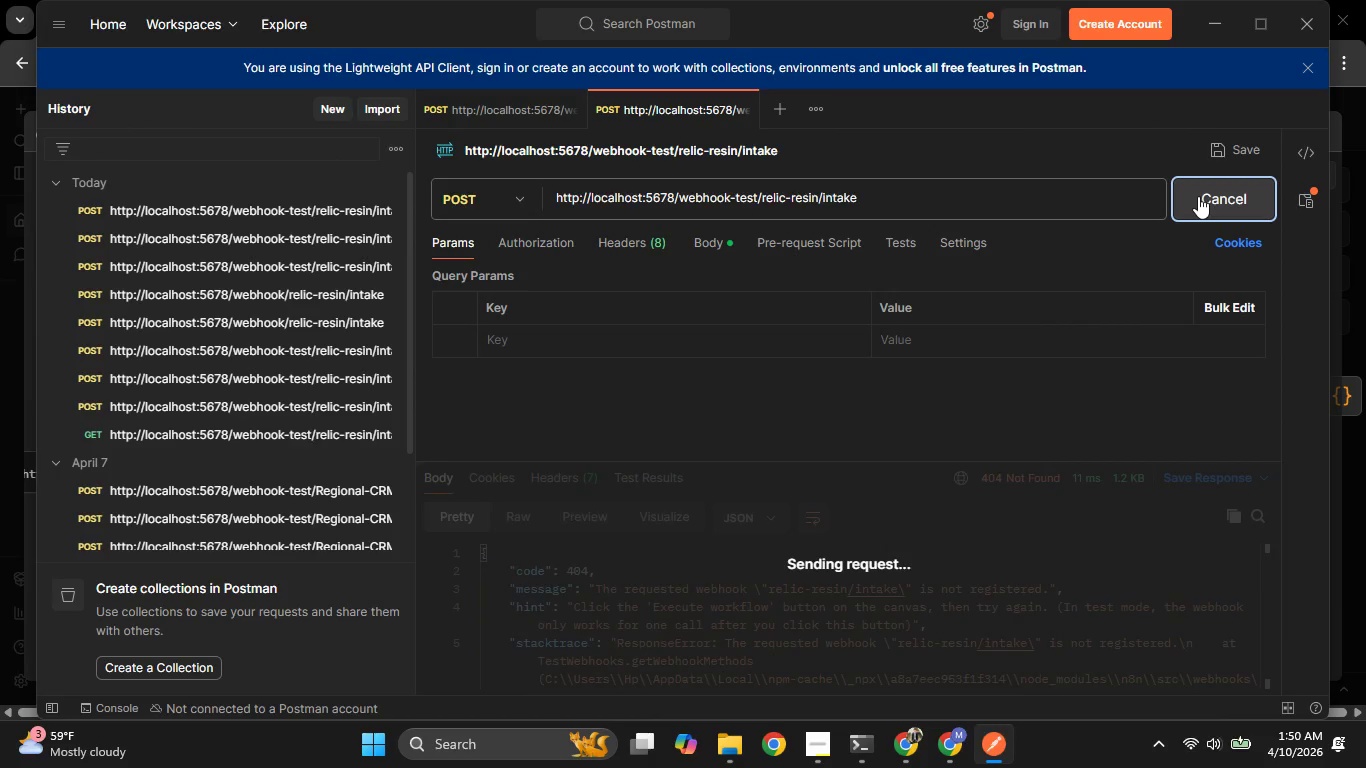 
triple_click([1198, 196])
 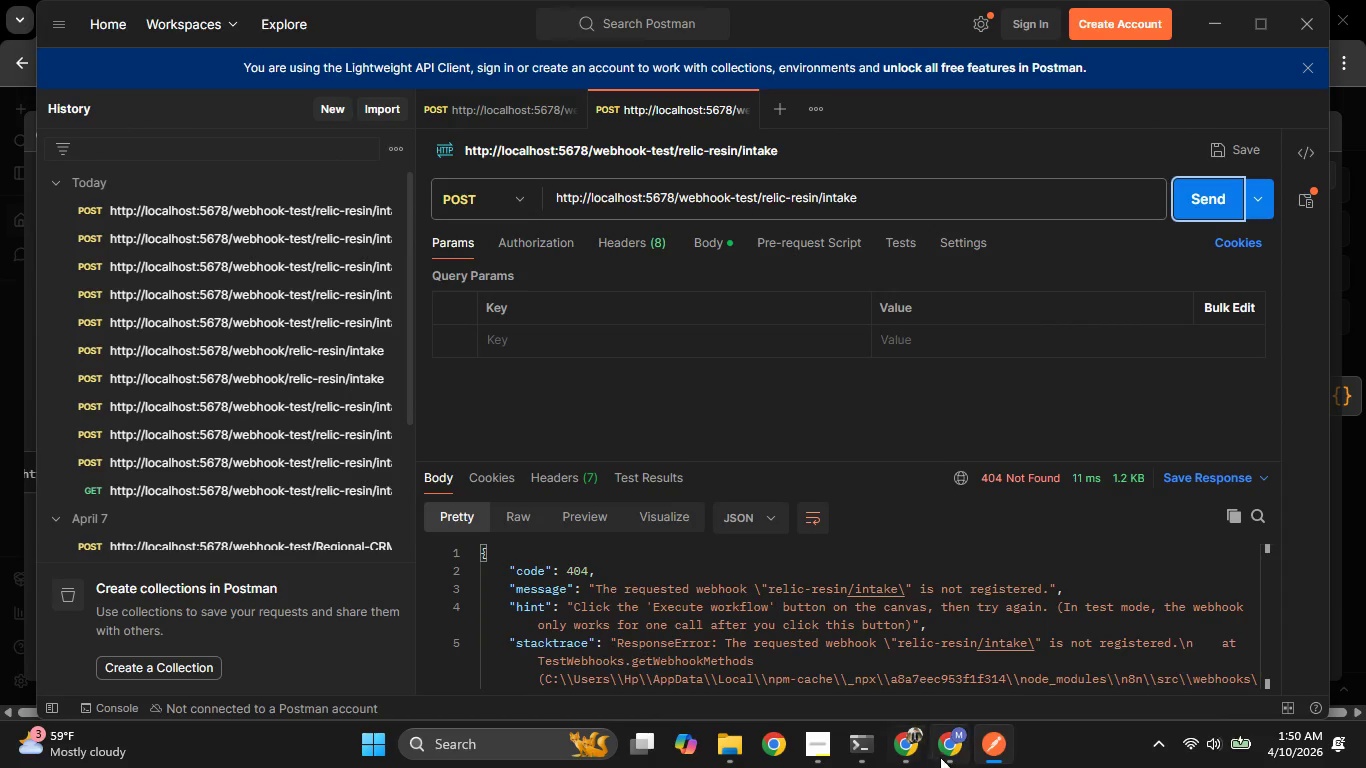 
left_click([992, 758])
 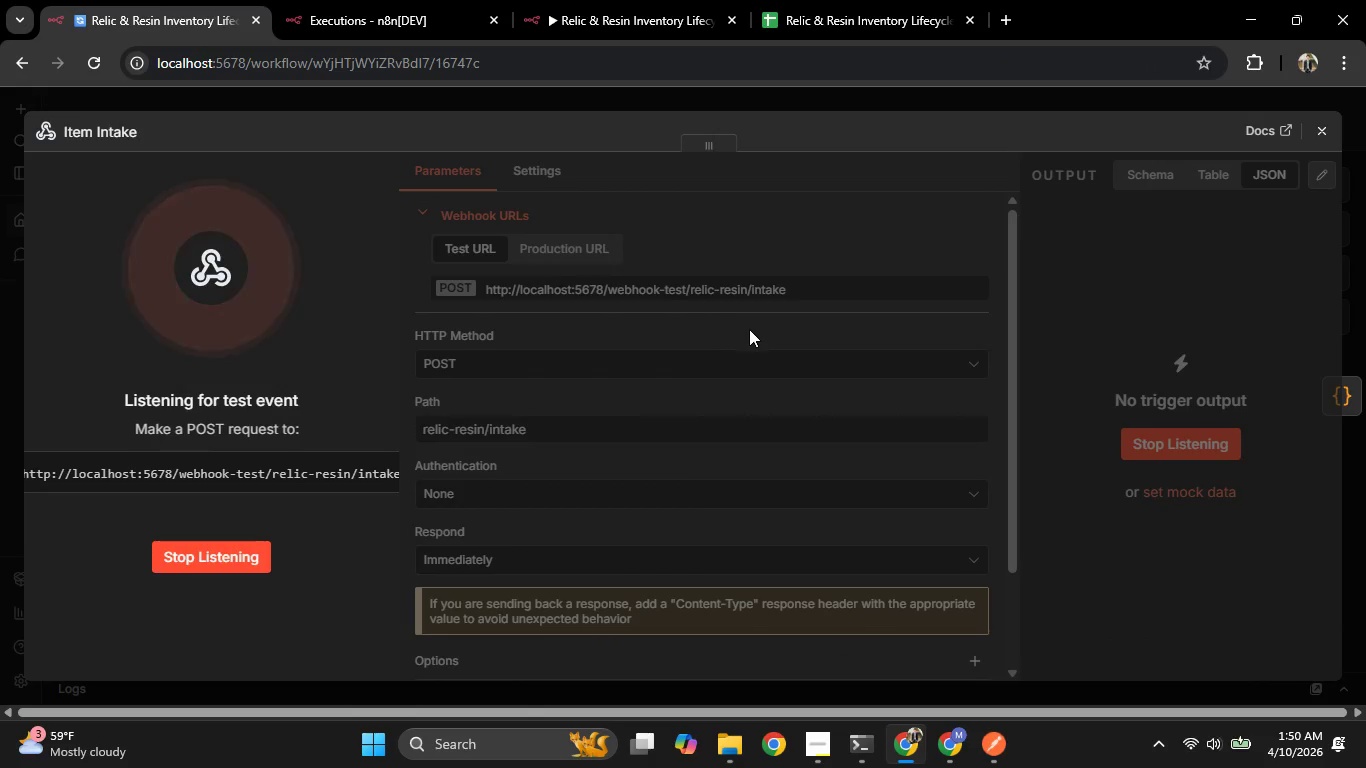 
left_click([743, 337])
 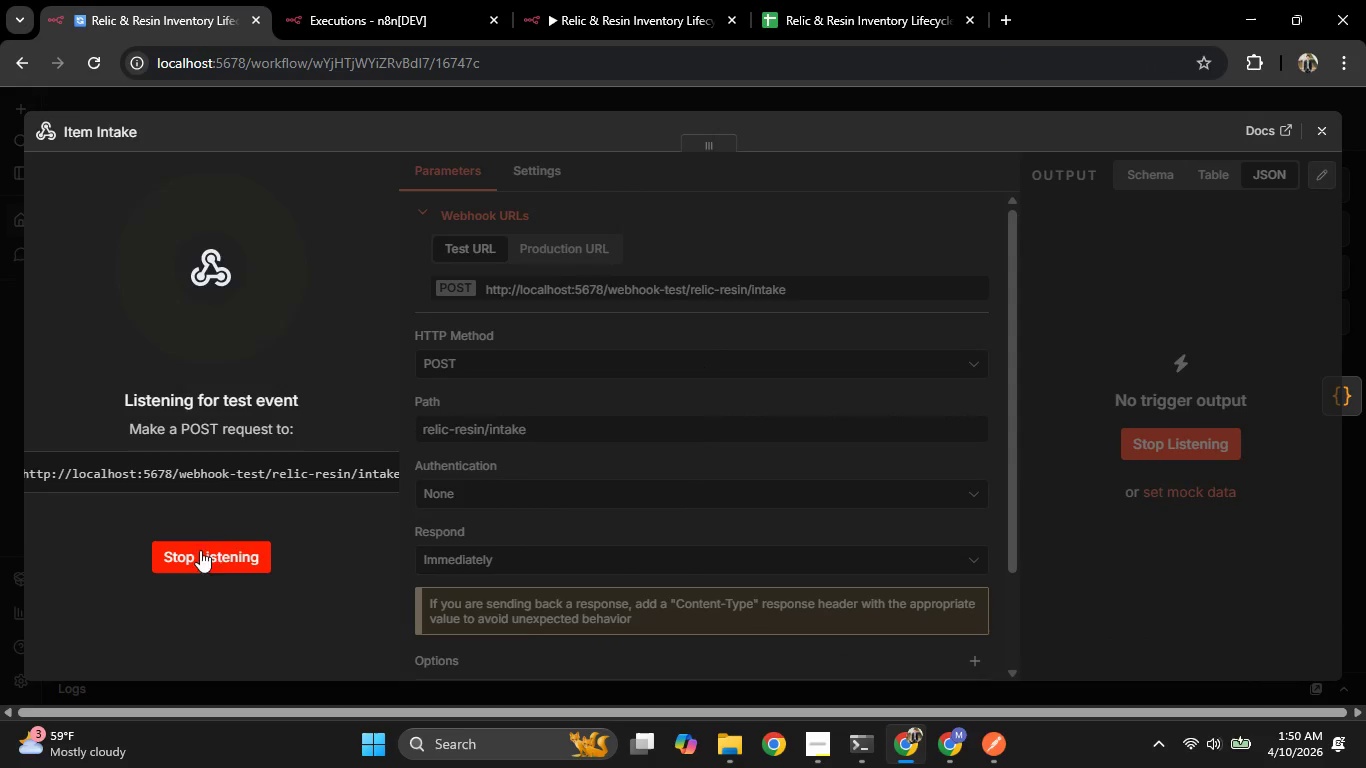 
left_click([222, 549])
 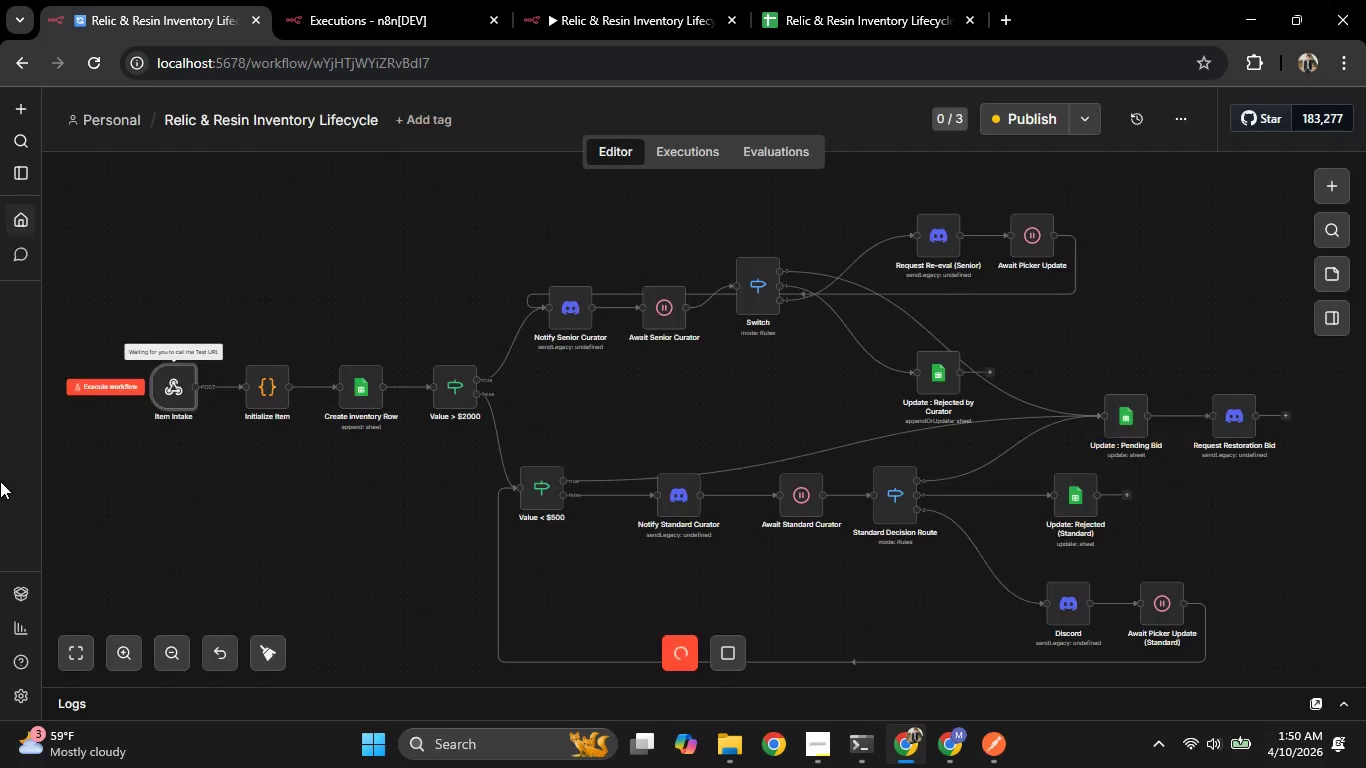 
double_click([173, 386])
 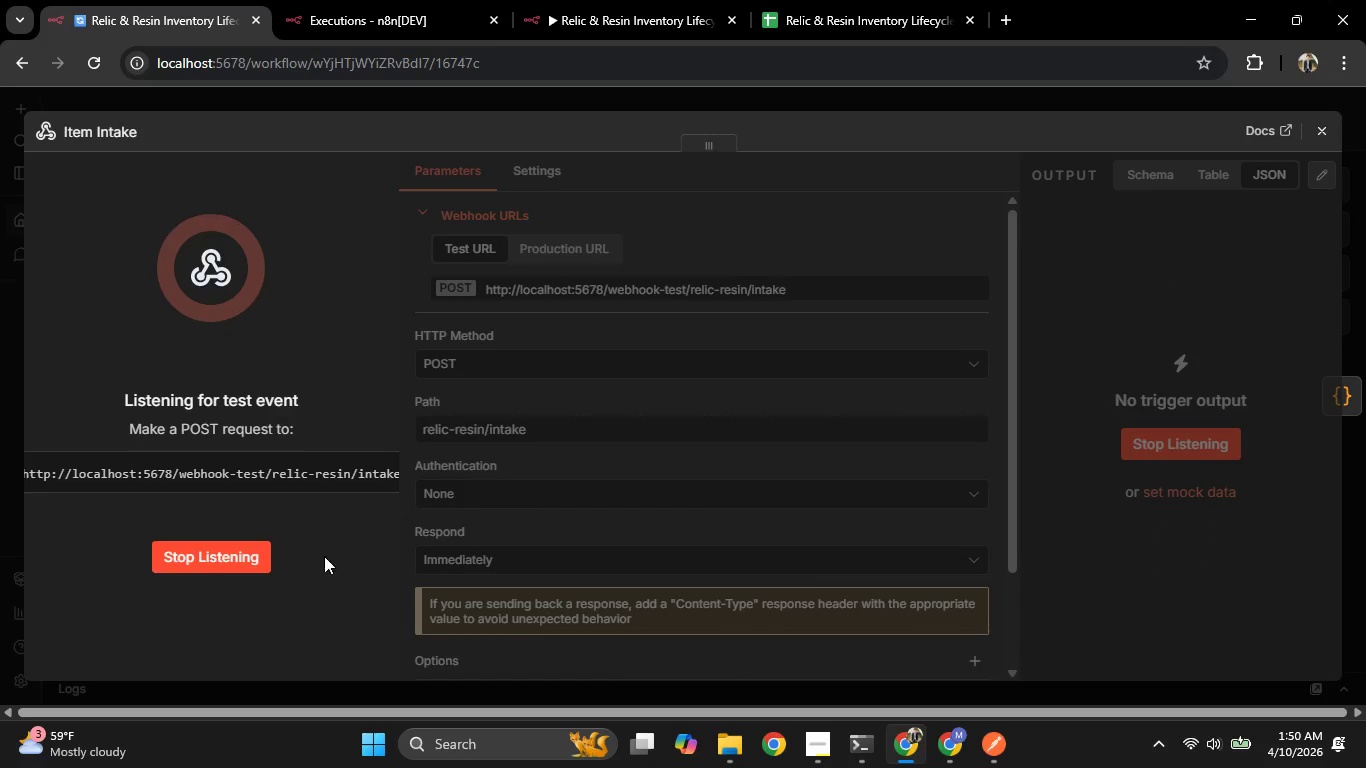 
left_click([250, 560])
 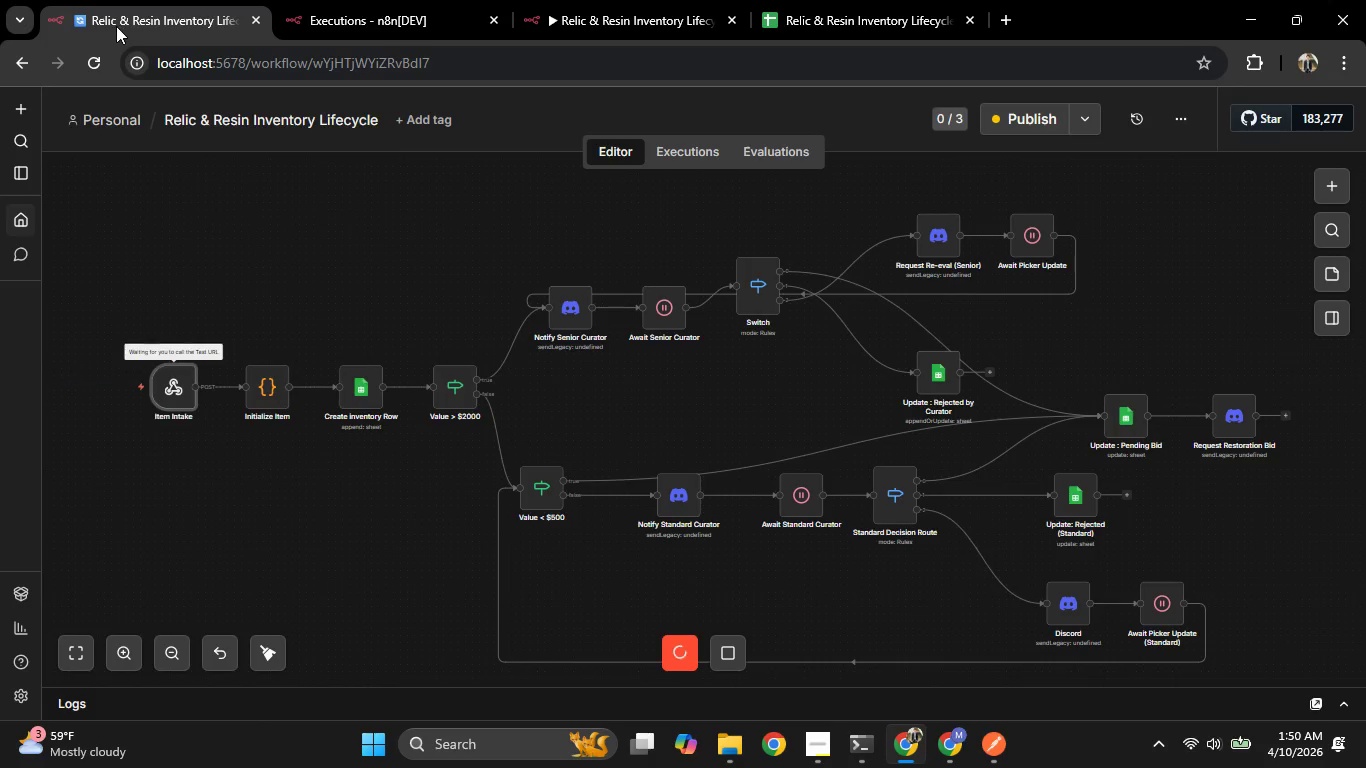 
left_click([95, 57])
 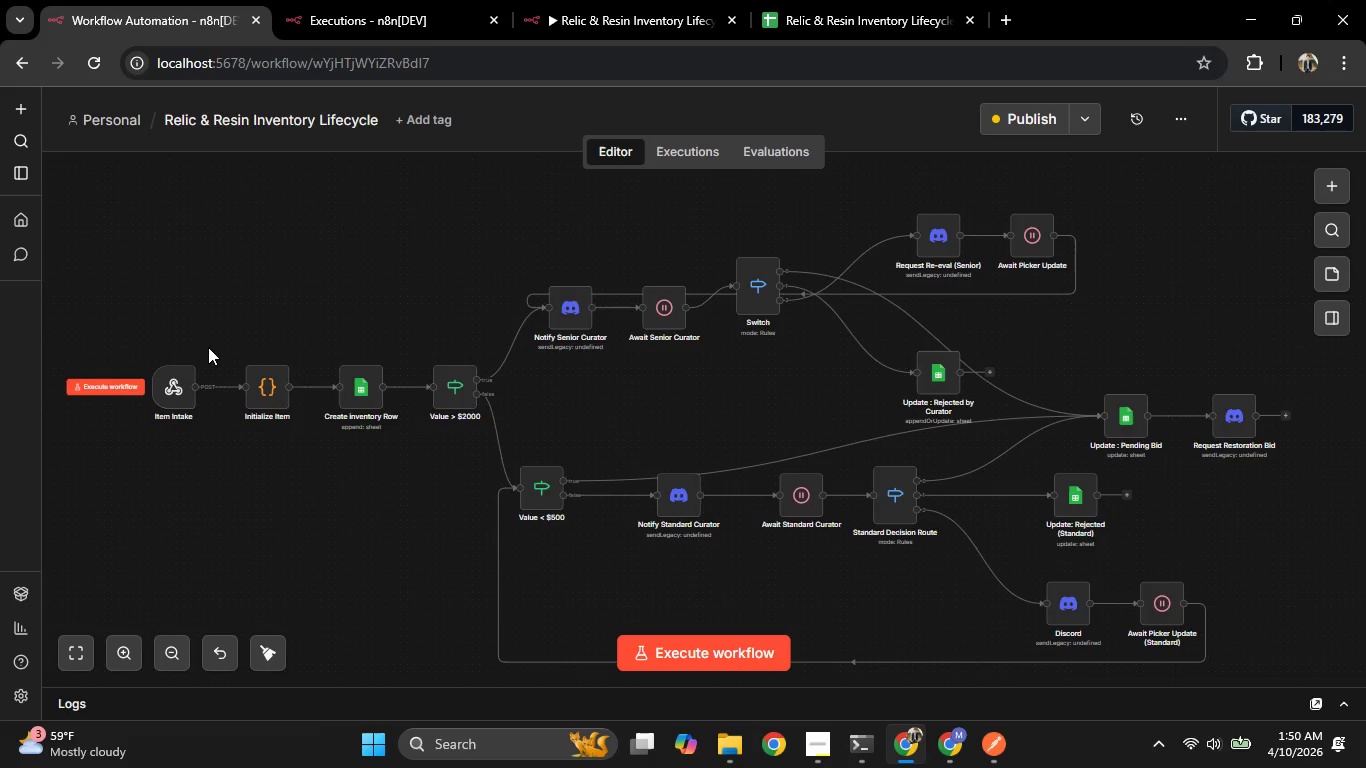 
wait(20.8)
 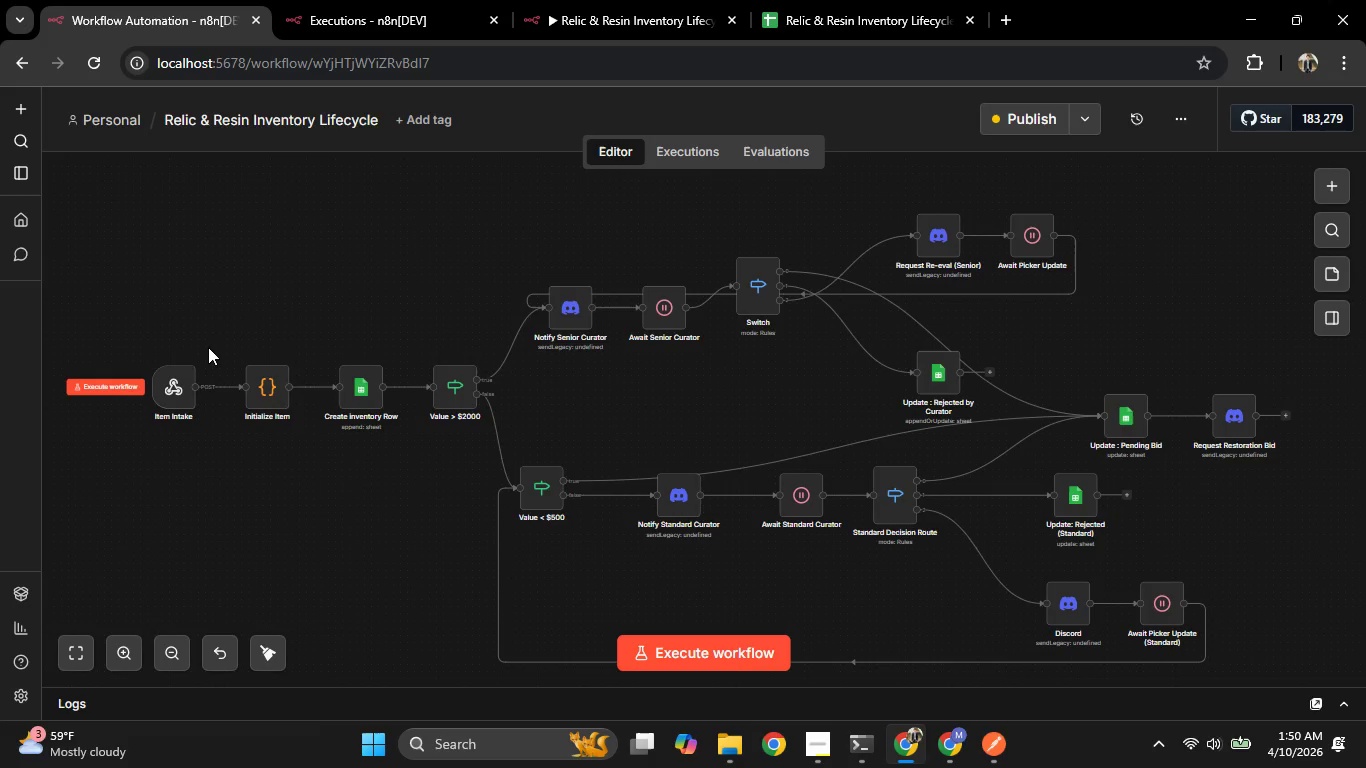 
double_click([175, 402])
 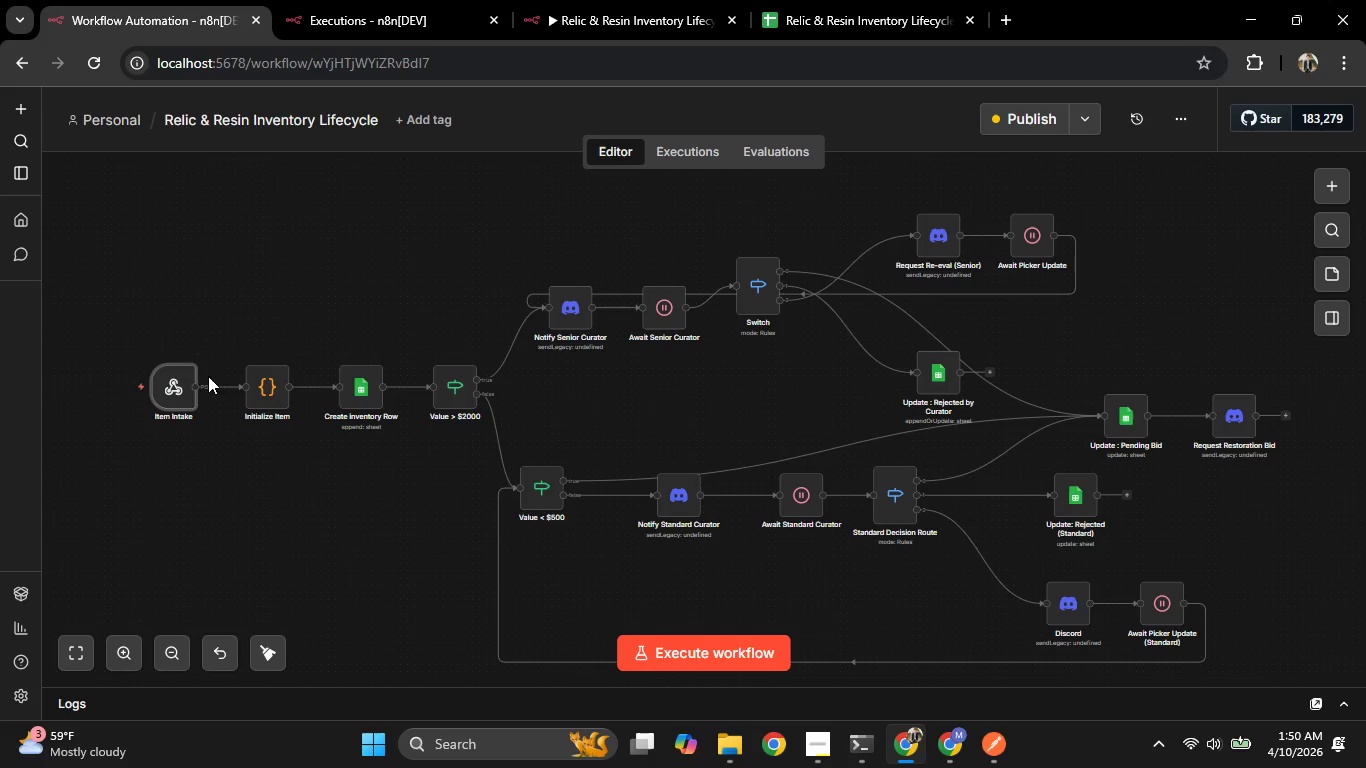 
double_click([181, 385])
 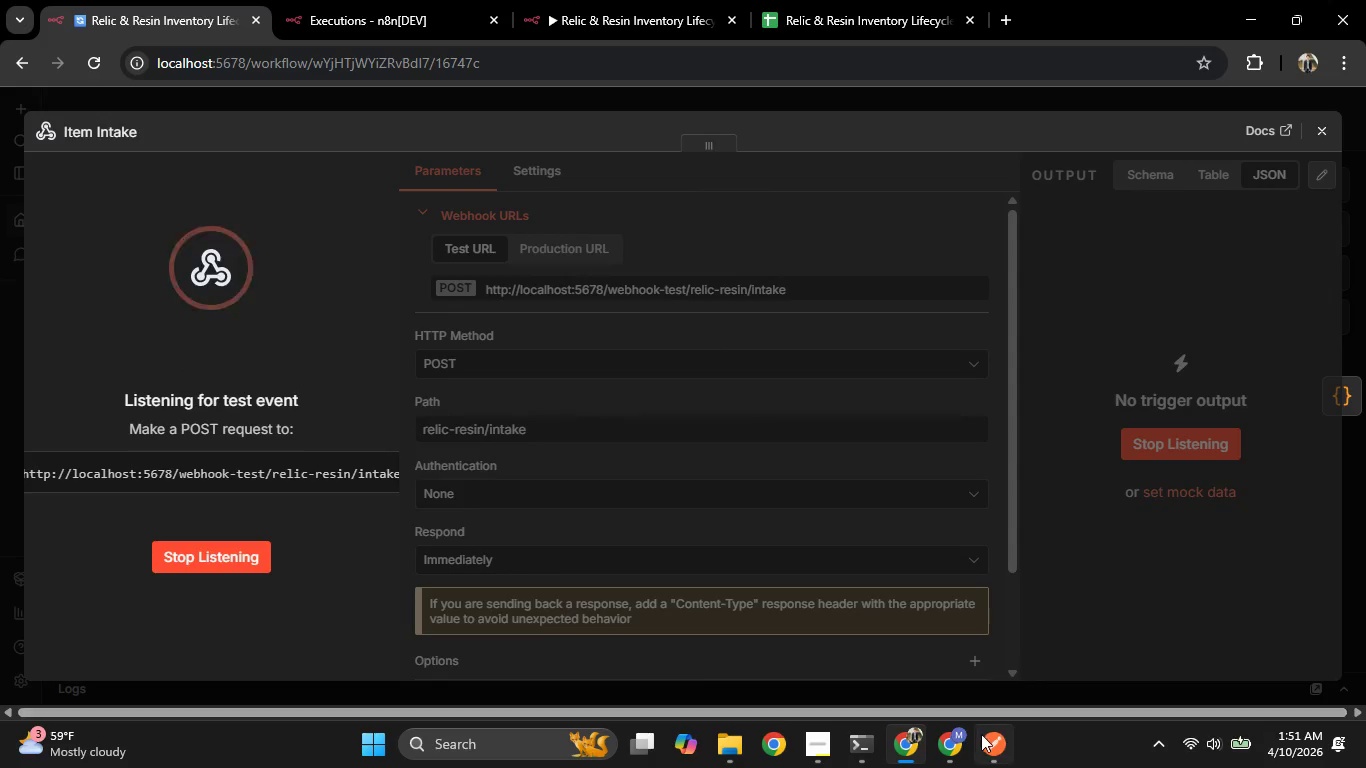 
left_click([1193, 203])
 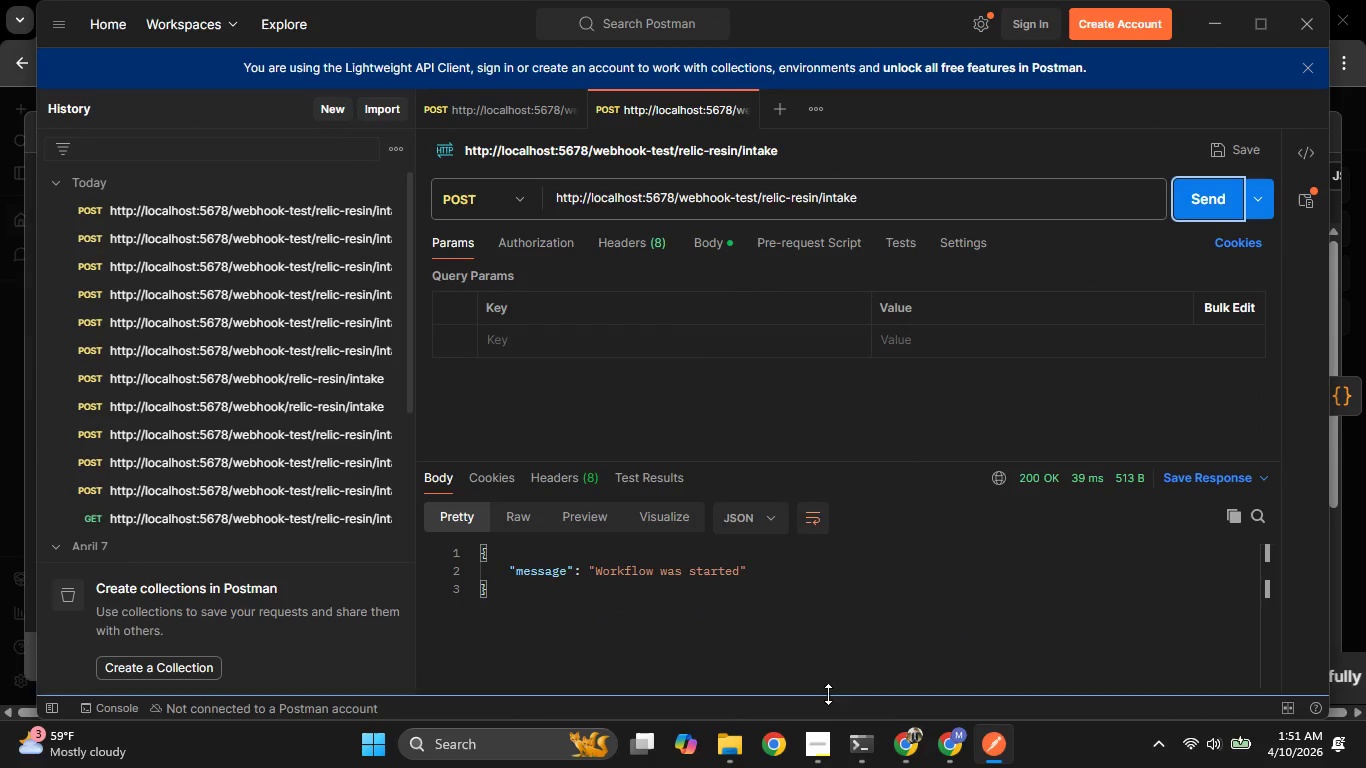 
left_click([912, 767])
 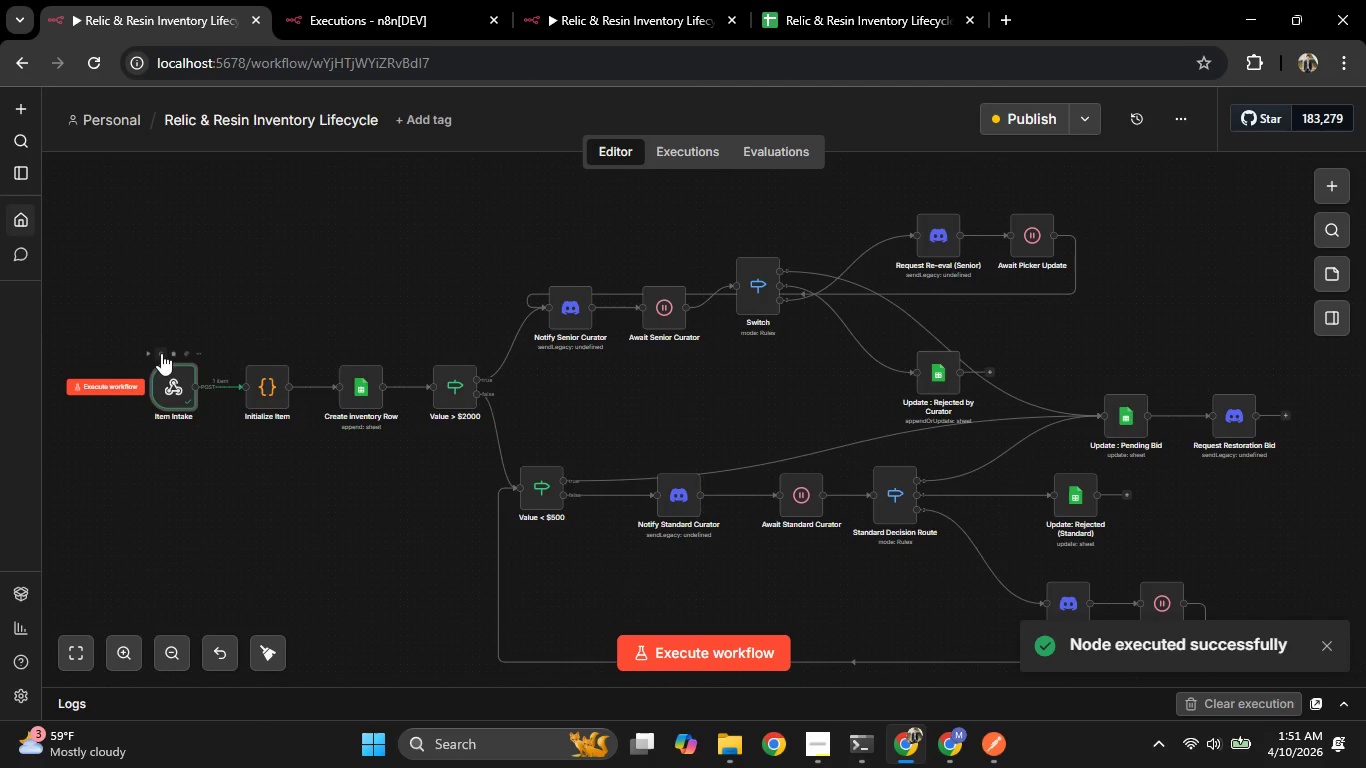 
left_click([144, 354])
 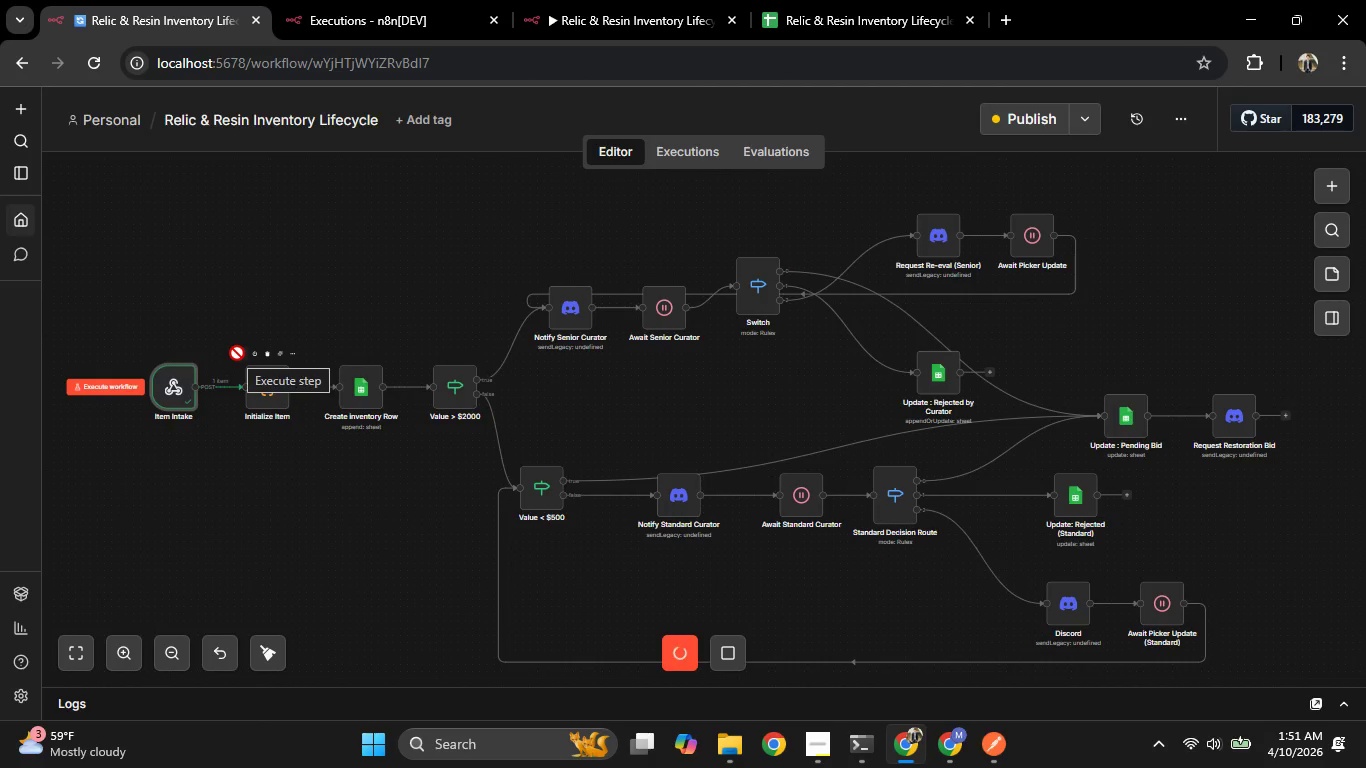 
wait(5.53)
 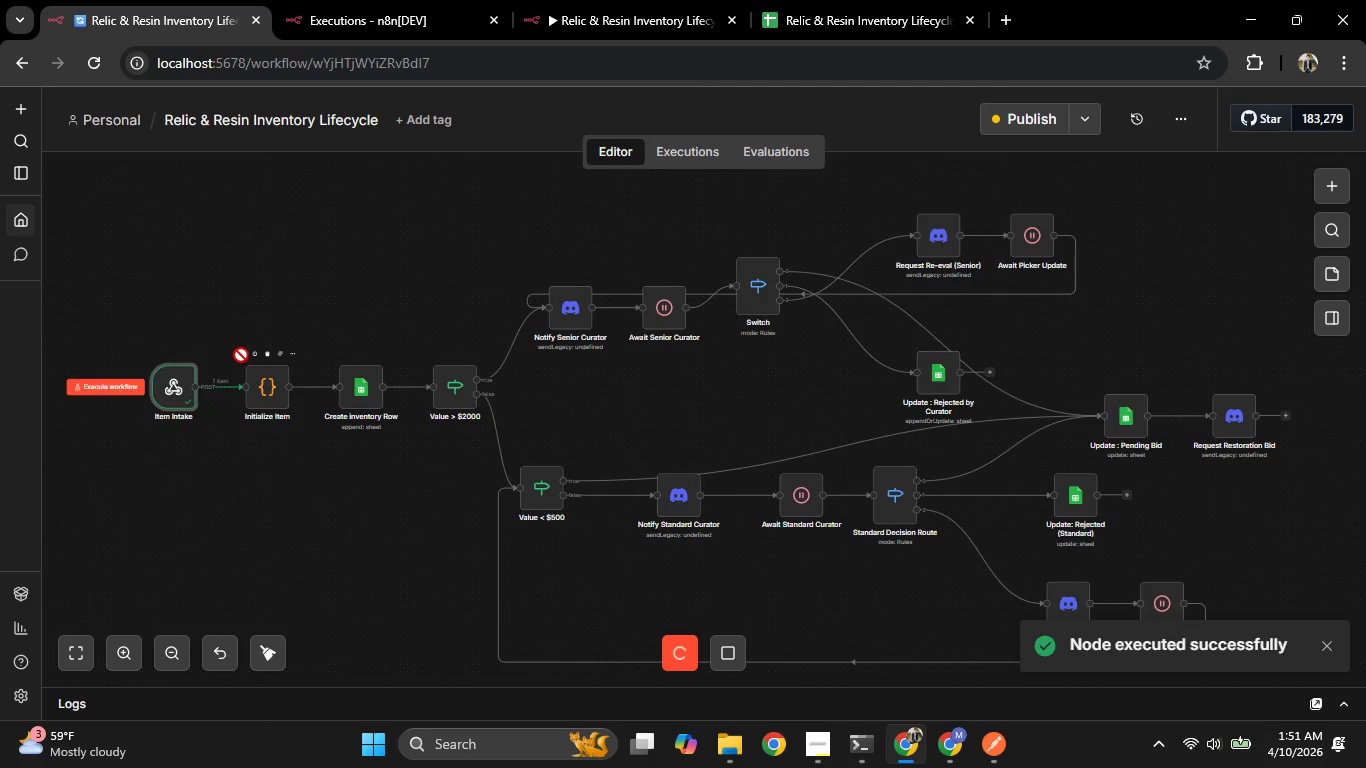 
left_click([238, 355])
 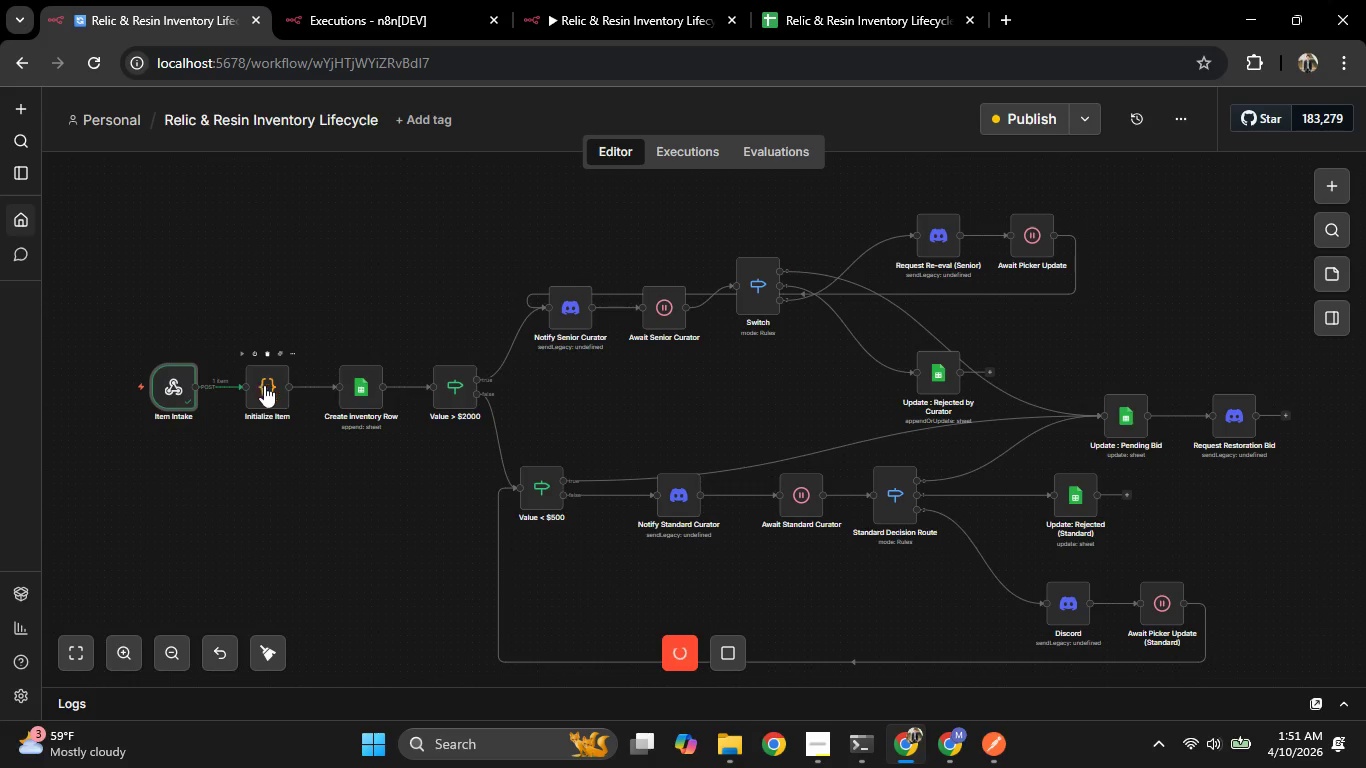 
left_click_drag(start_coordinate=[267, 389], to_coordinate=[272, 383])
 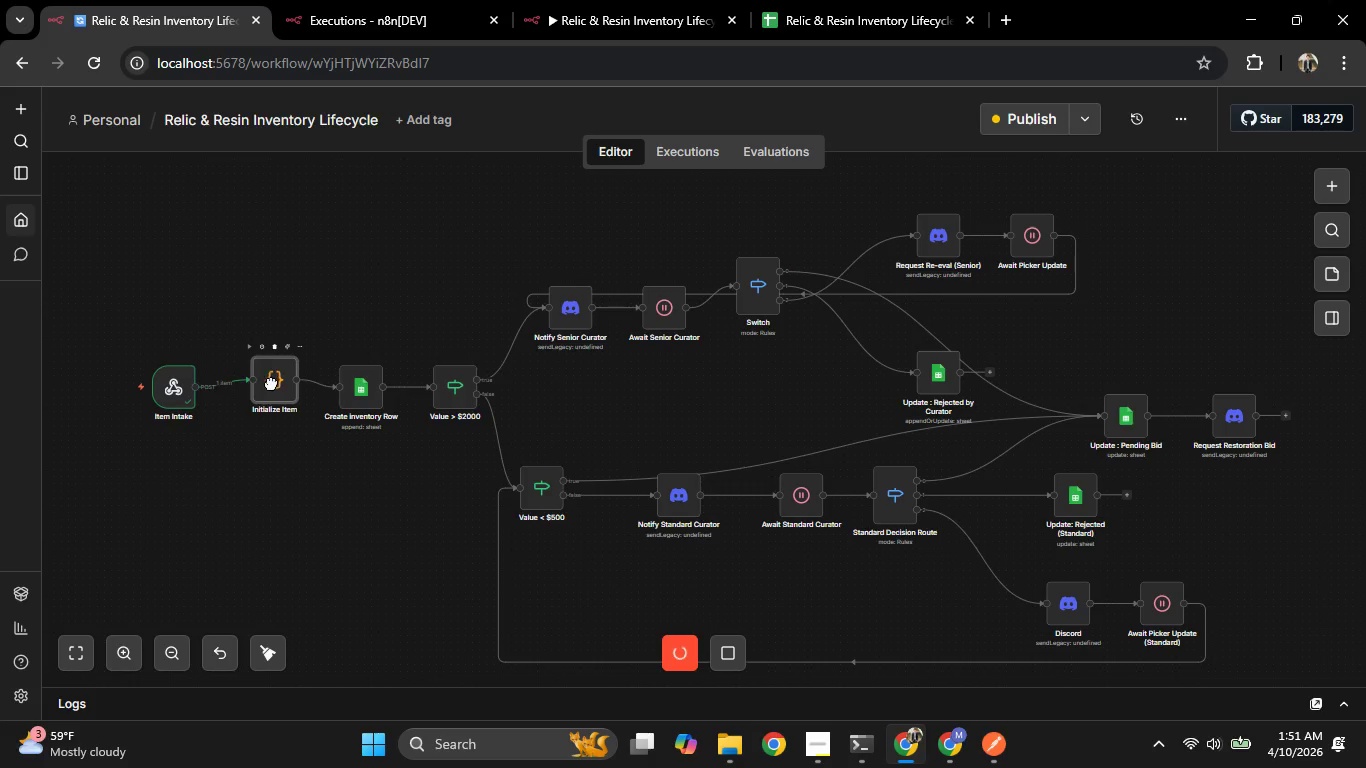 
left_click_drag(start_coordinate=[271, 383], to_coordinate=[259, 390])
 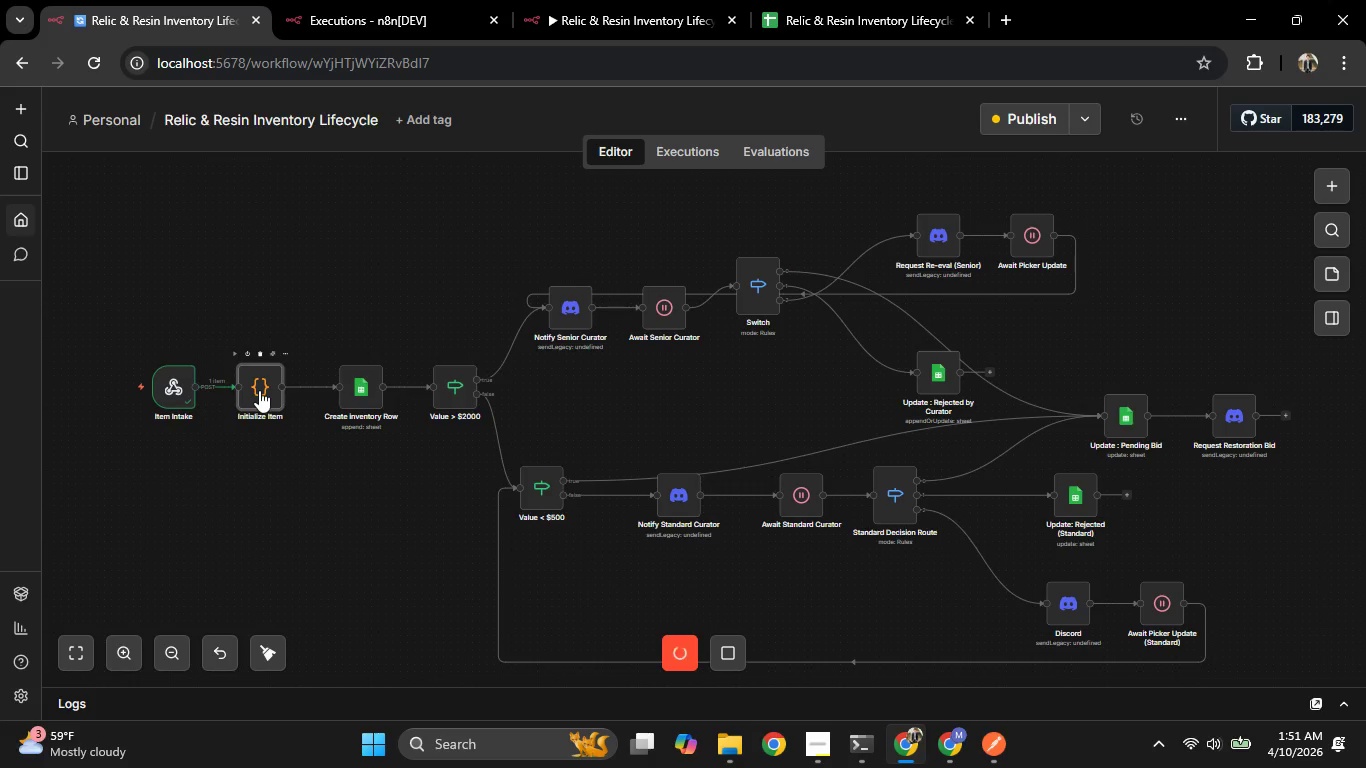 
double_click([259, 390])
 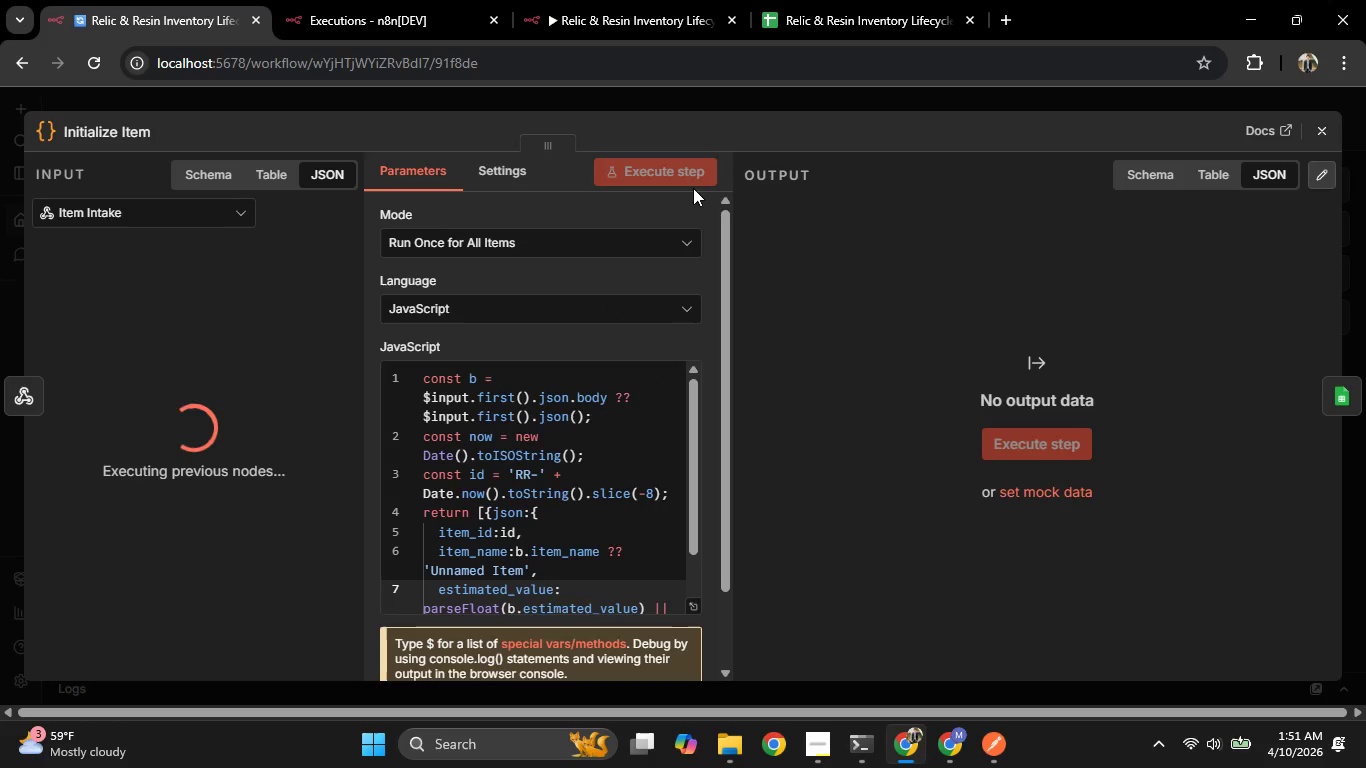 
left_click([10, 294])
 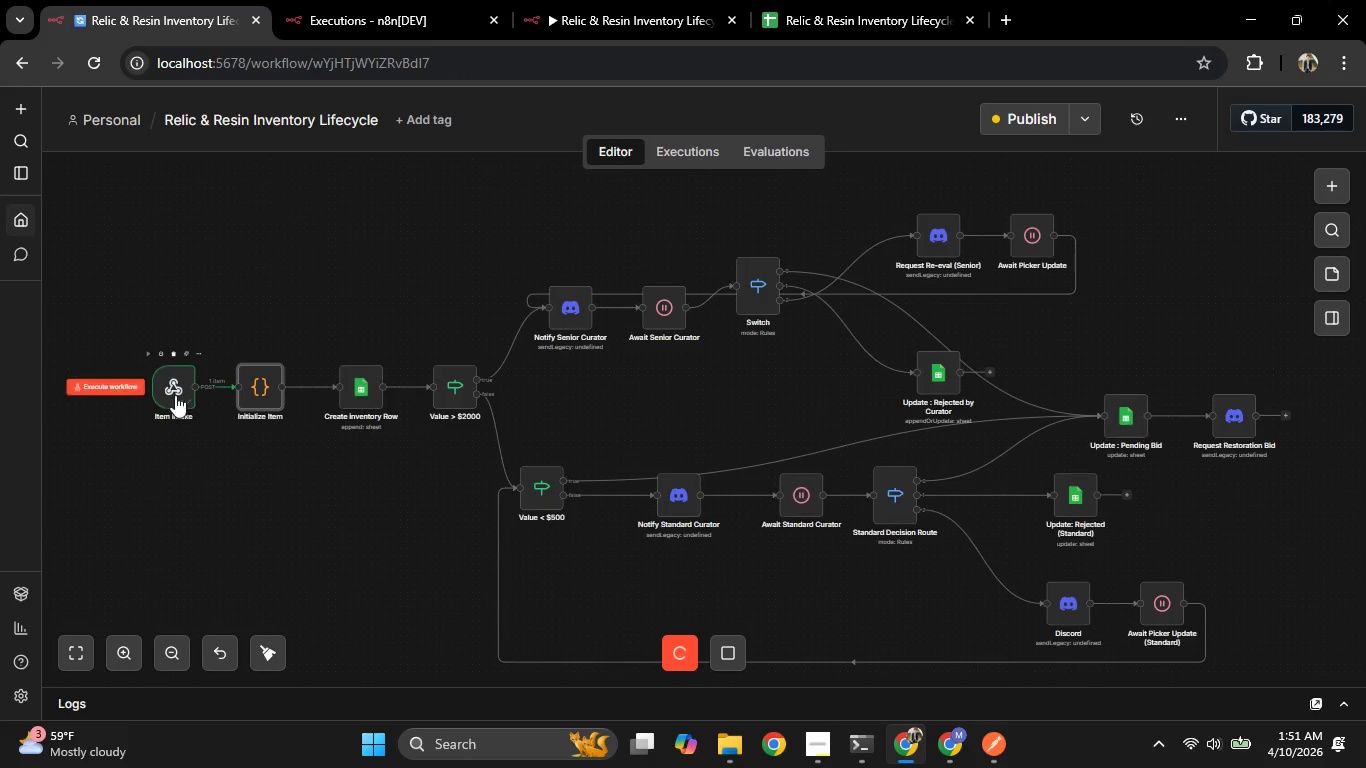 
double_click([175, 396])
 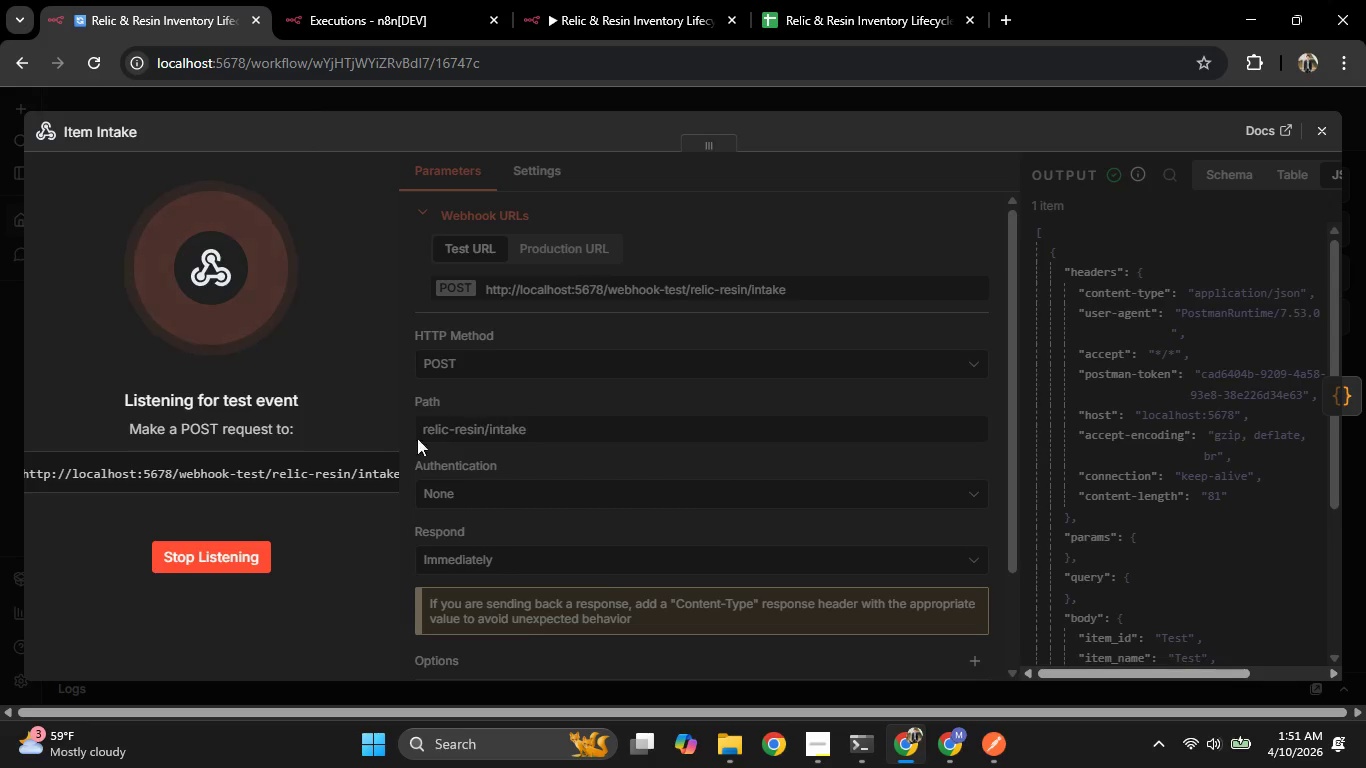 
left_click_drag(start_coordinate=[186, 551], to_coordinate=[191, 553])
 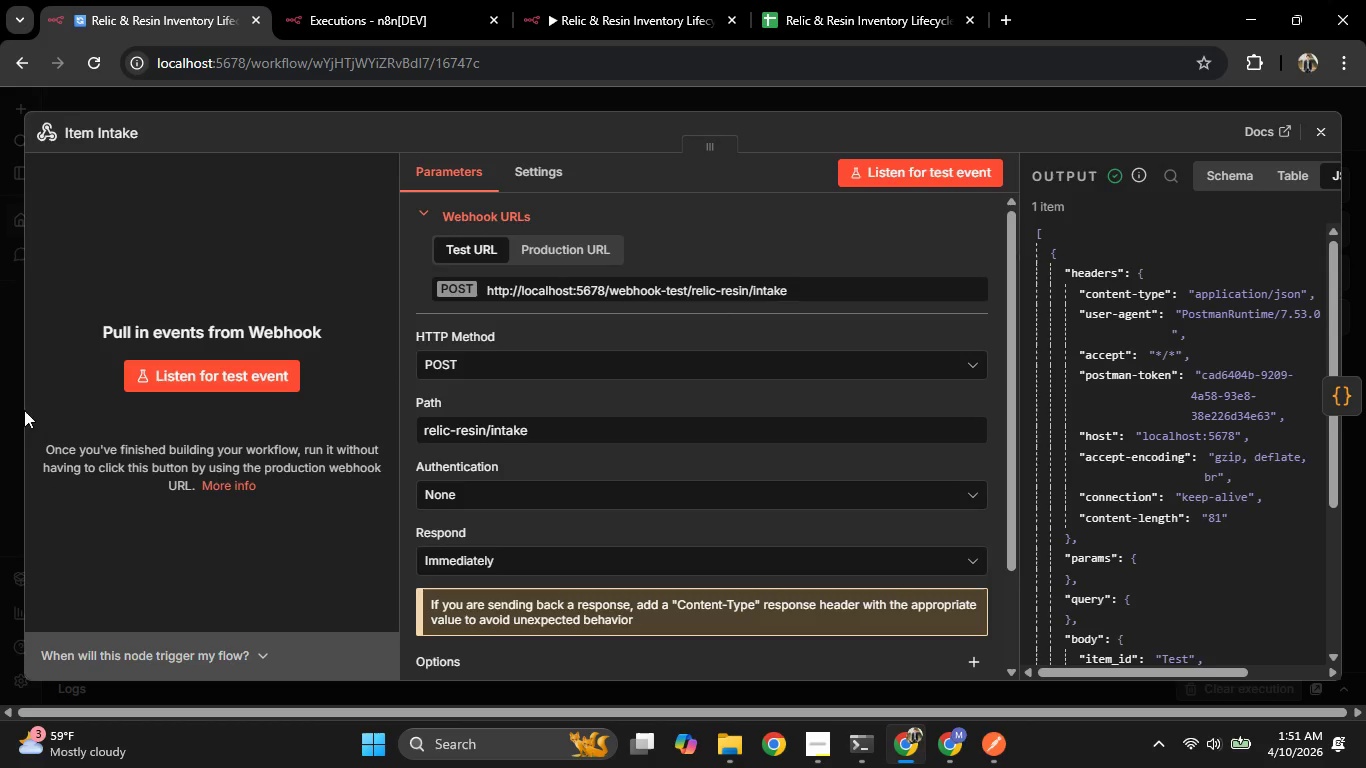 
left_click([5, 384])
 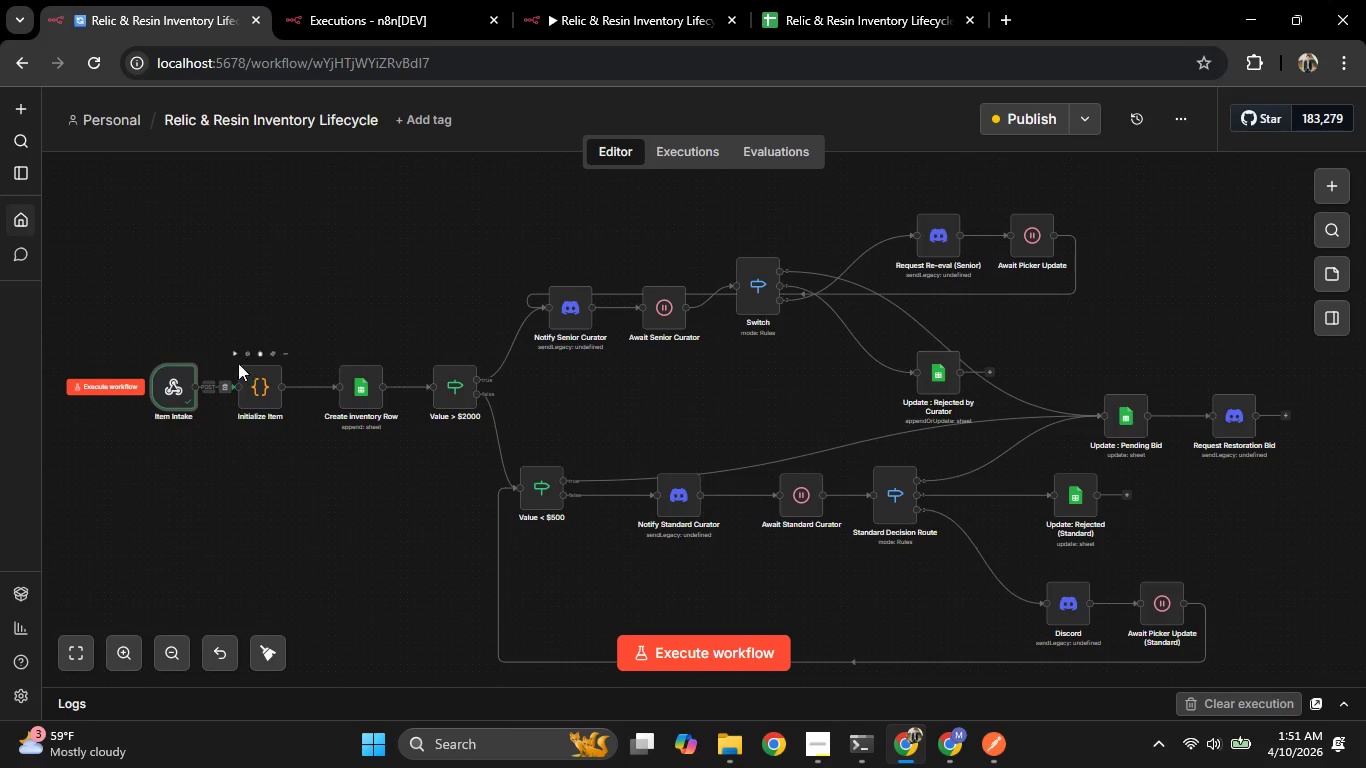 
left_click([235, 357])
 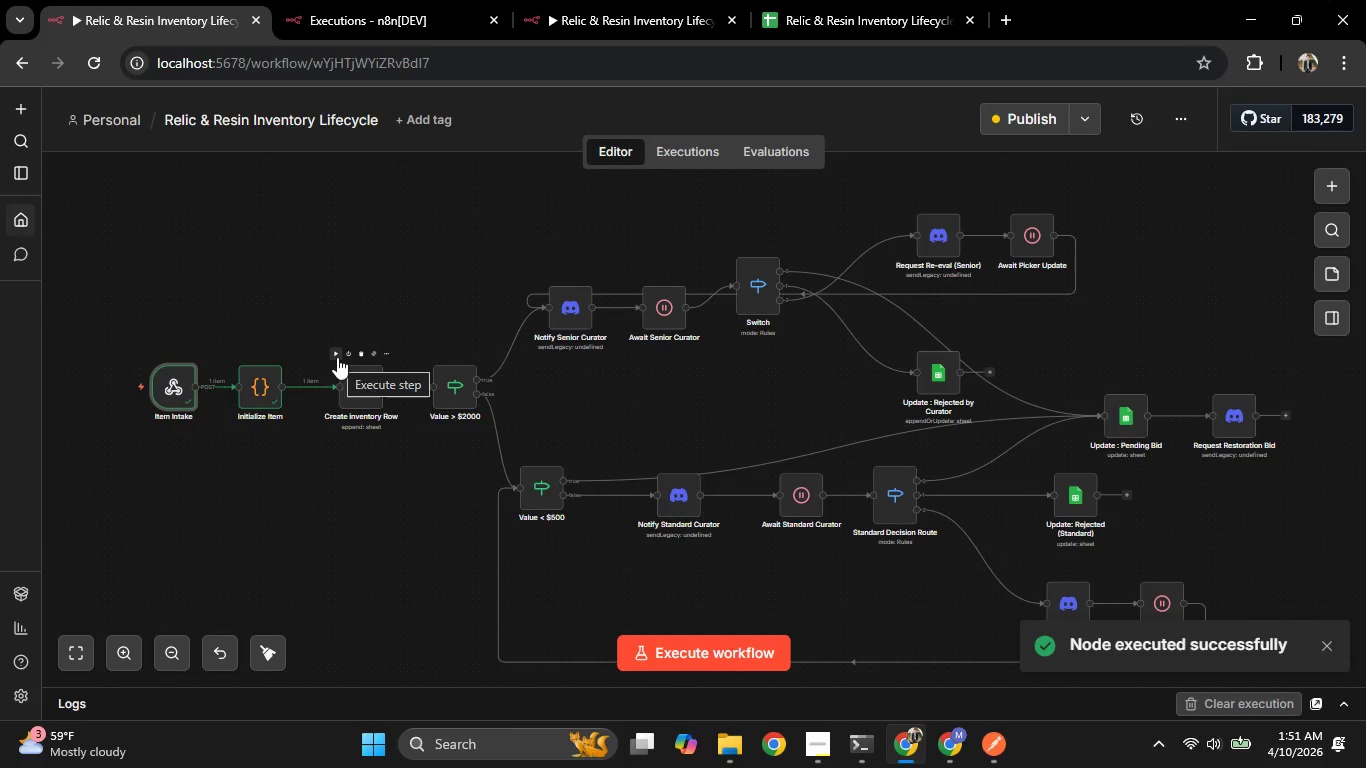 
left_click([337, 358])
 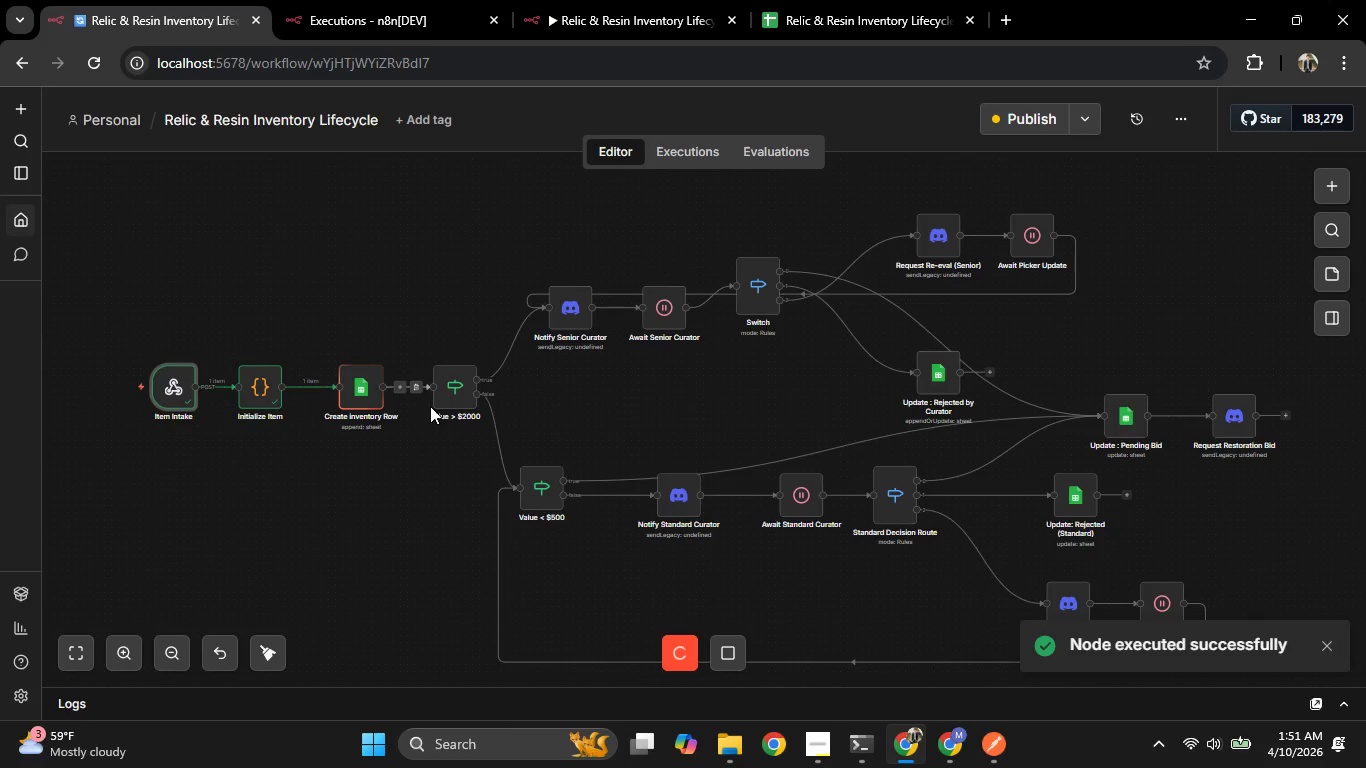 
left_click([796, 6])
 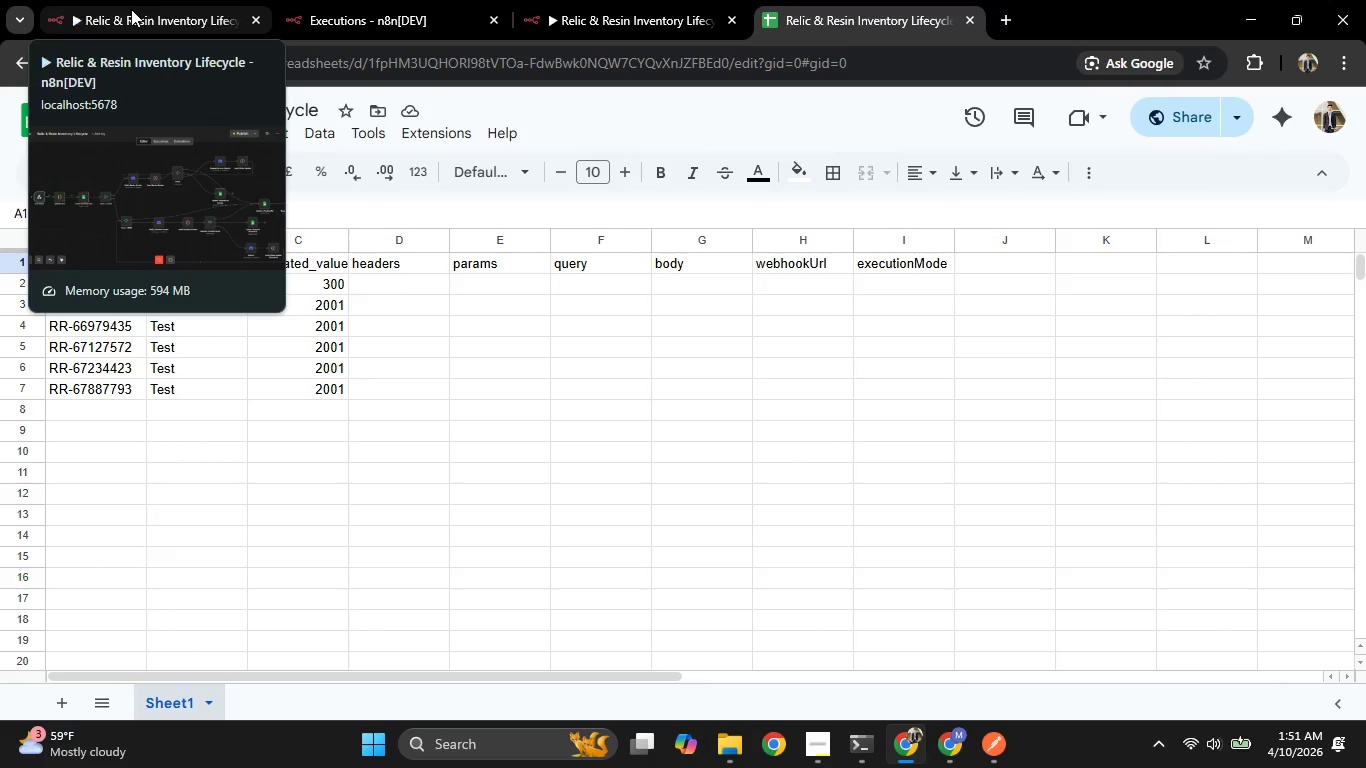 
left_click([131, 12])
 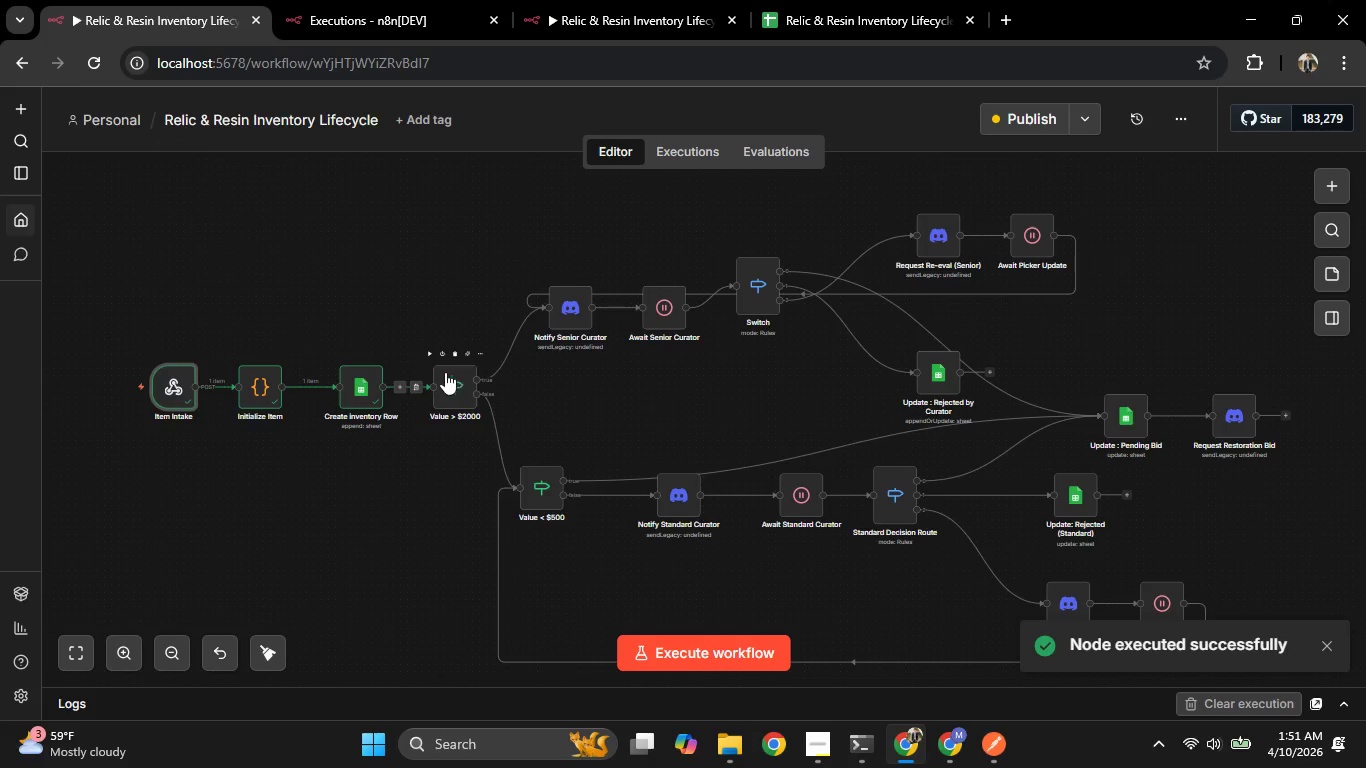 
left_click([427, 353])
 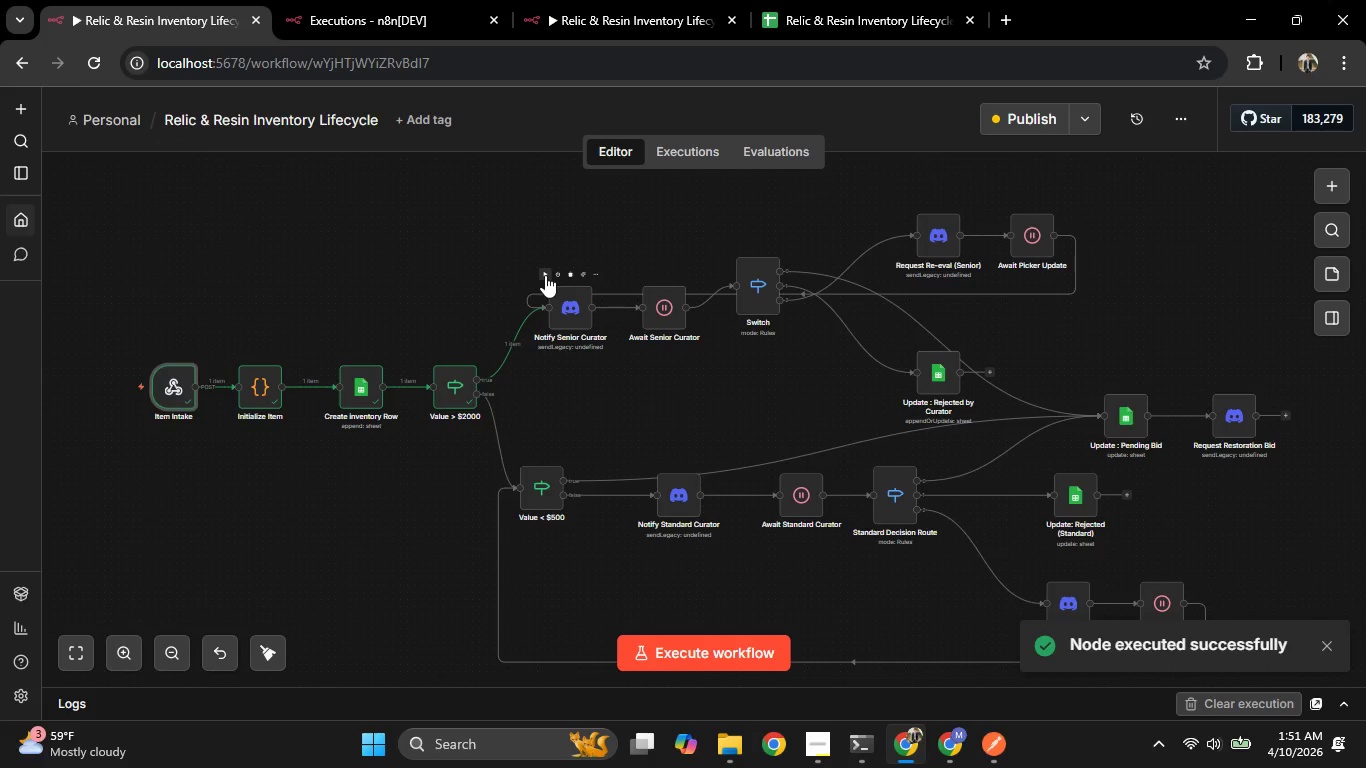 
left_click([544, 276])
 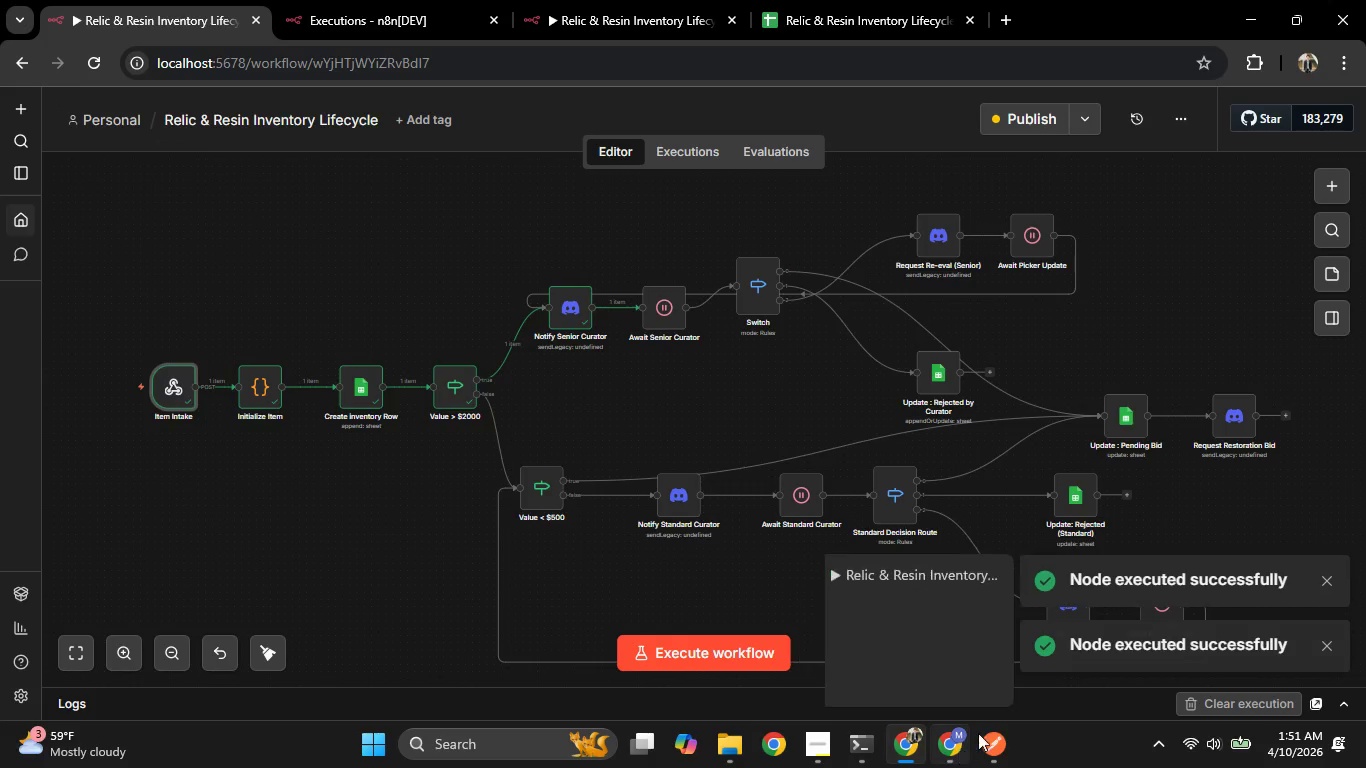 
double_click([951, 735])
 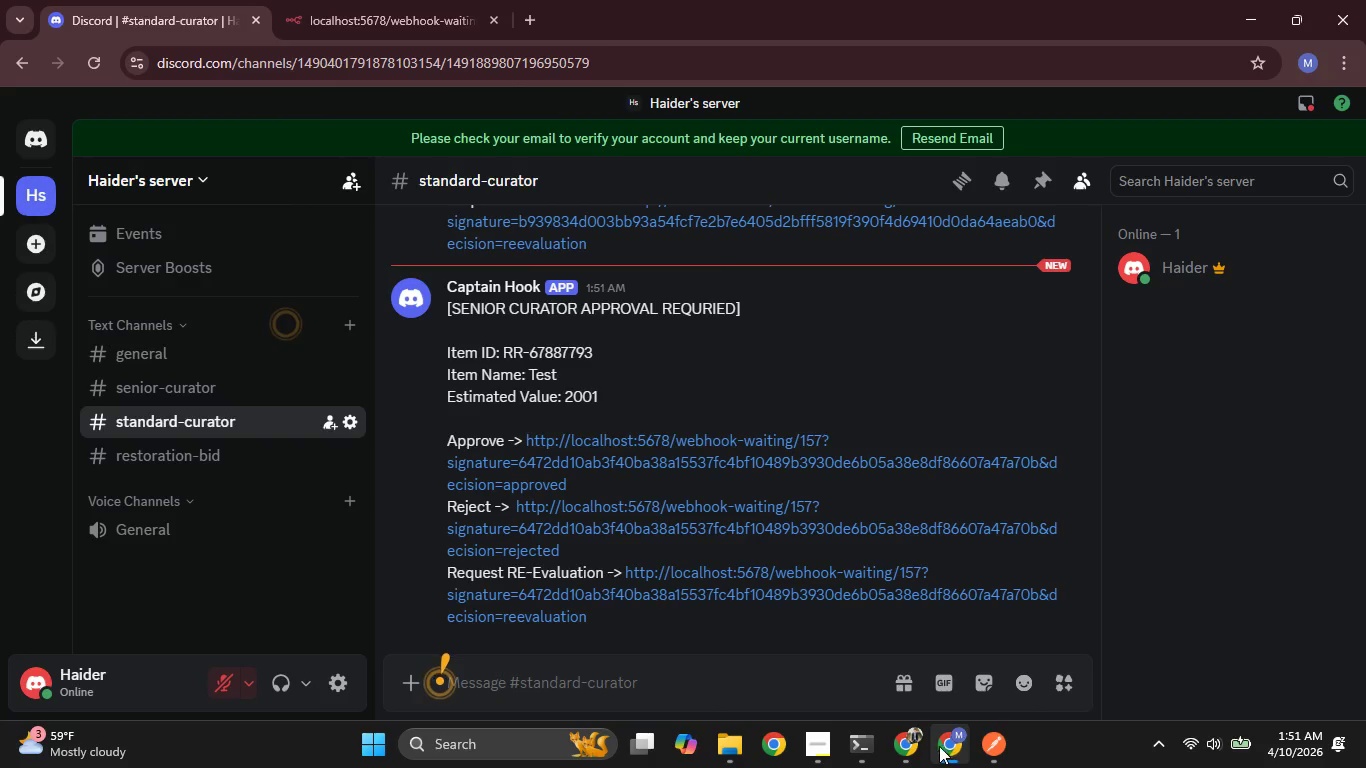 
left_click([945, 750])
 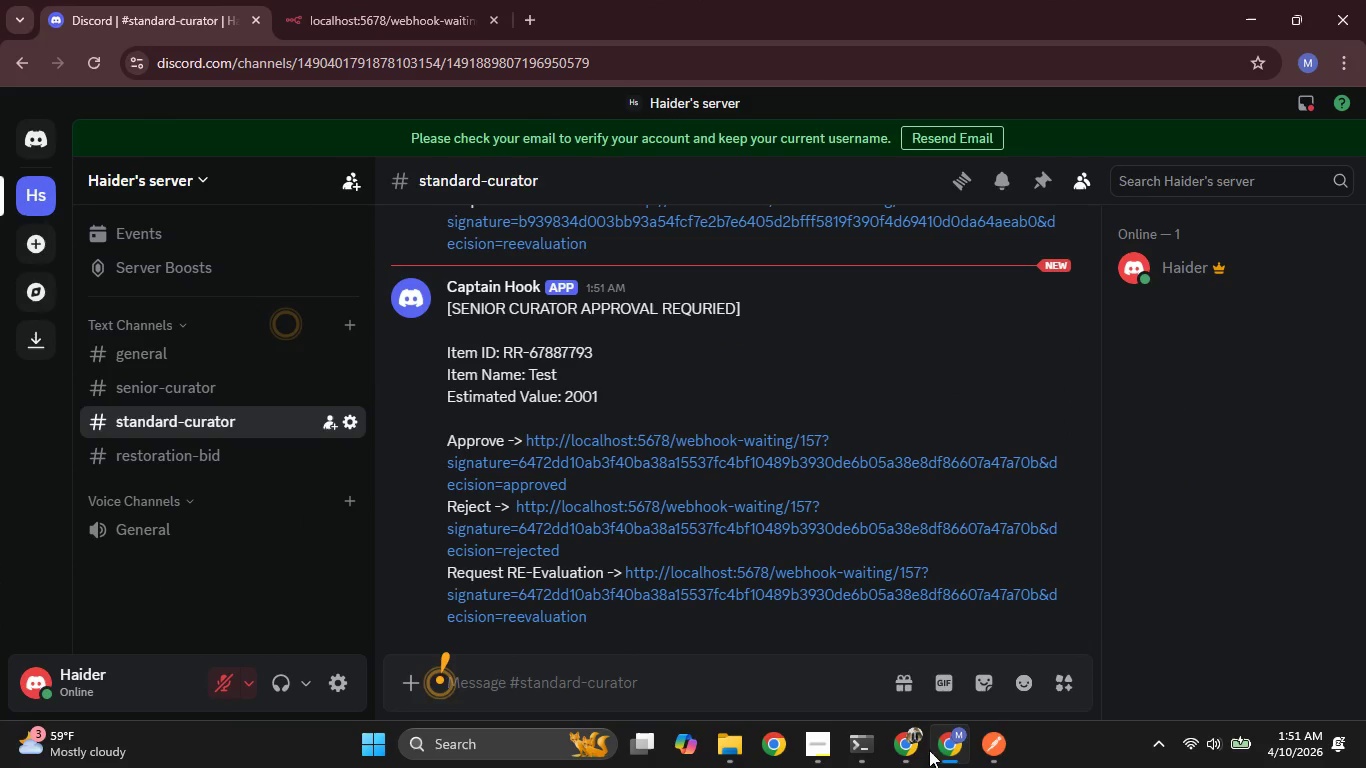 
left_click([906, 751])
 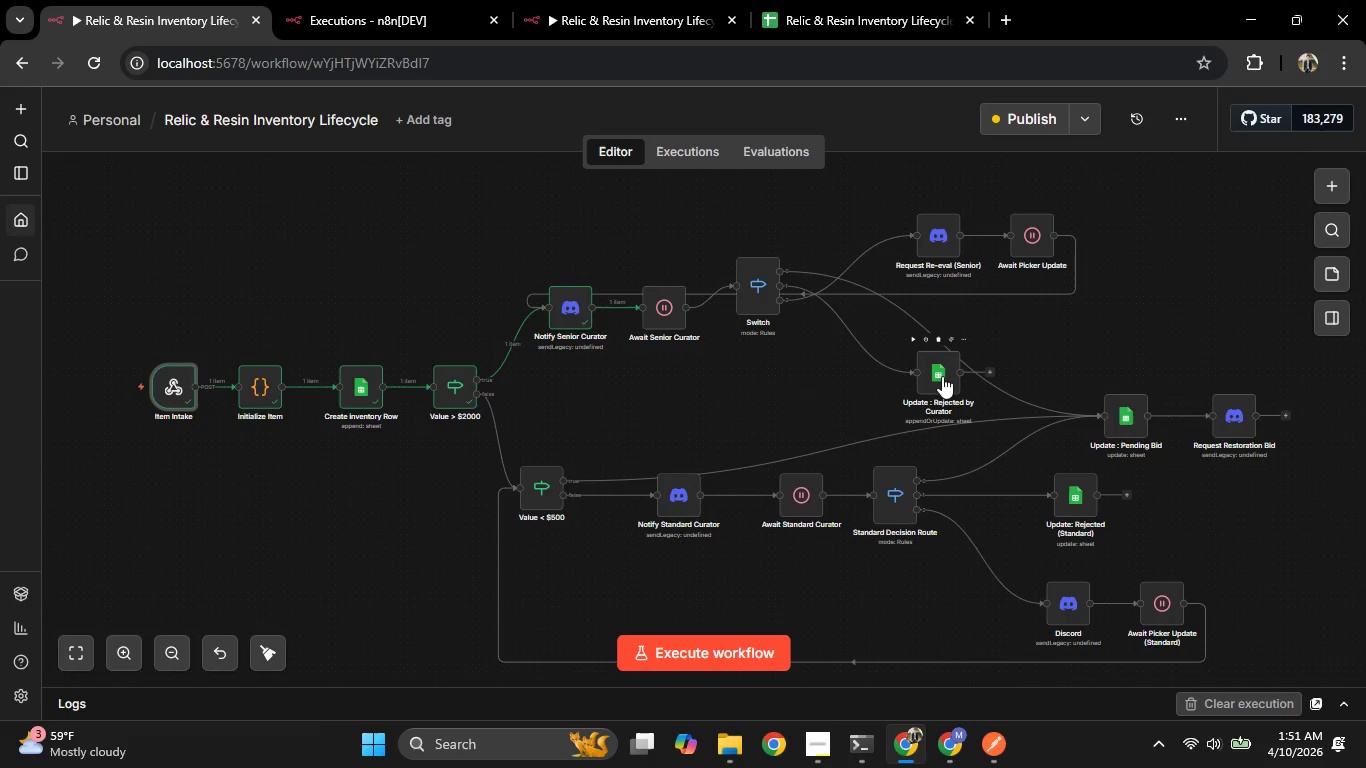 
double_click([942, 377])
 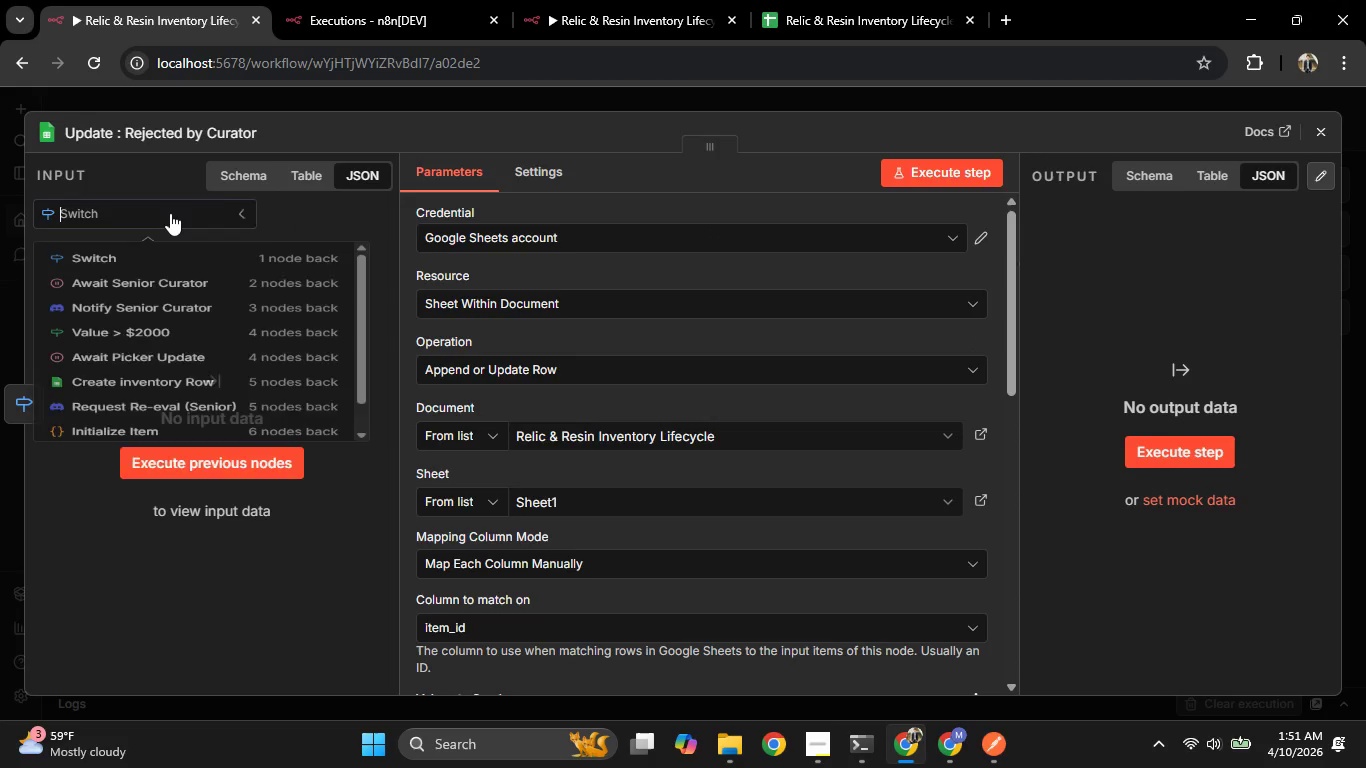 
left_click([168, 215])
 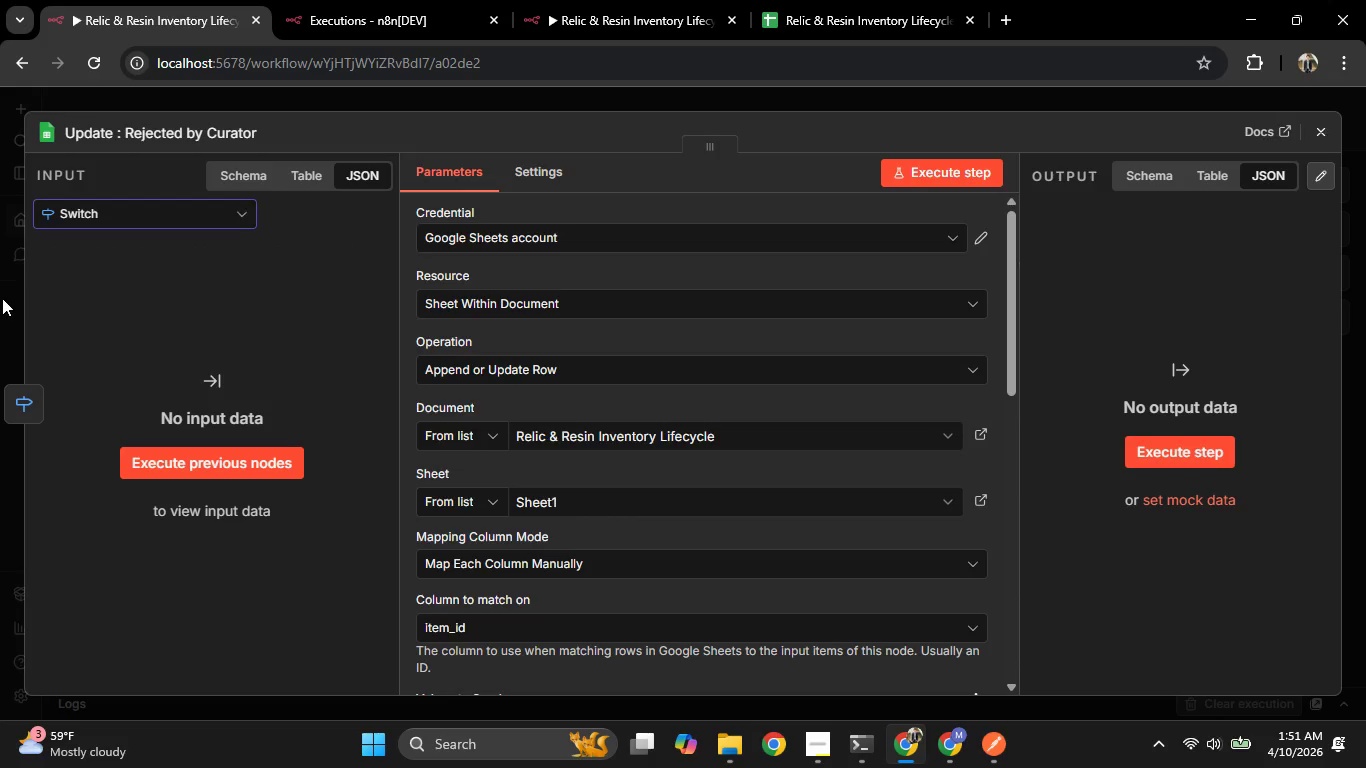 
double_click([2, 298])
 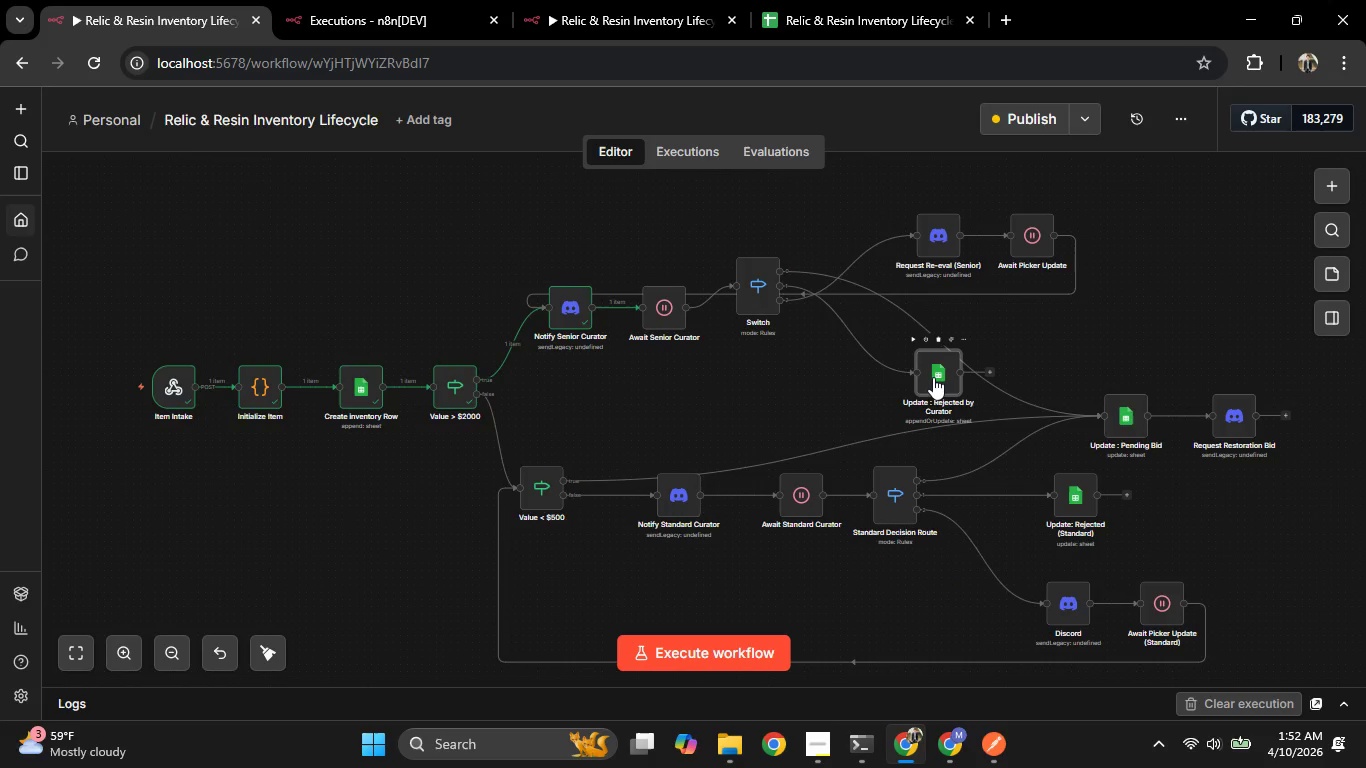 
wait(10.64)
 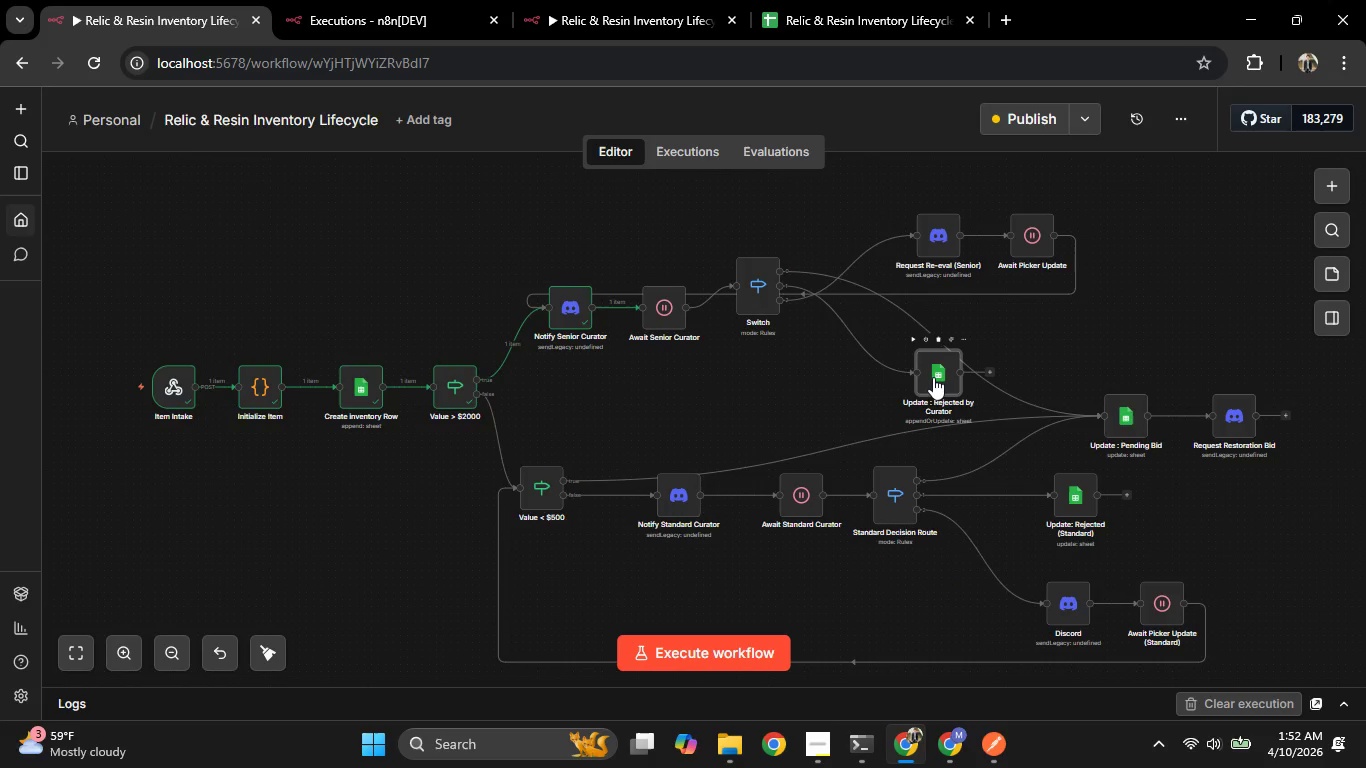 
double_click([932, 379])
 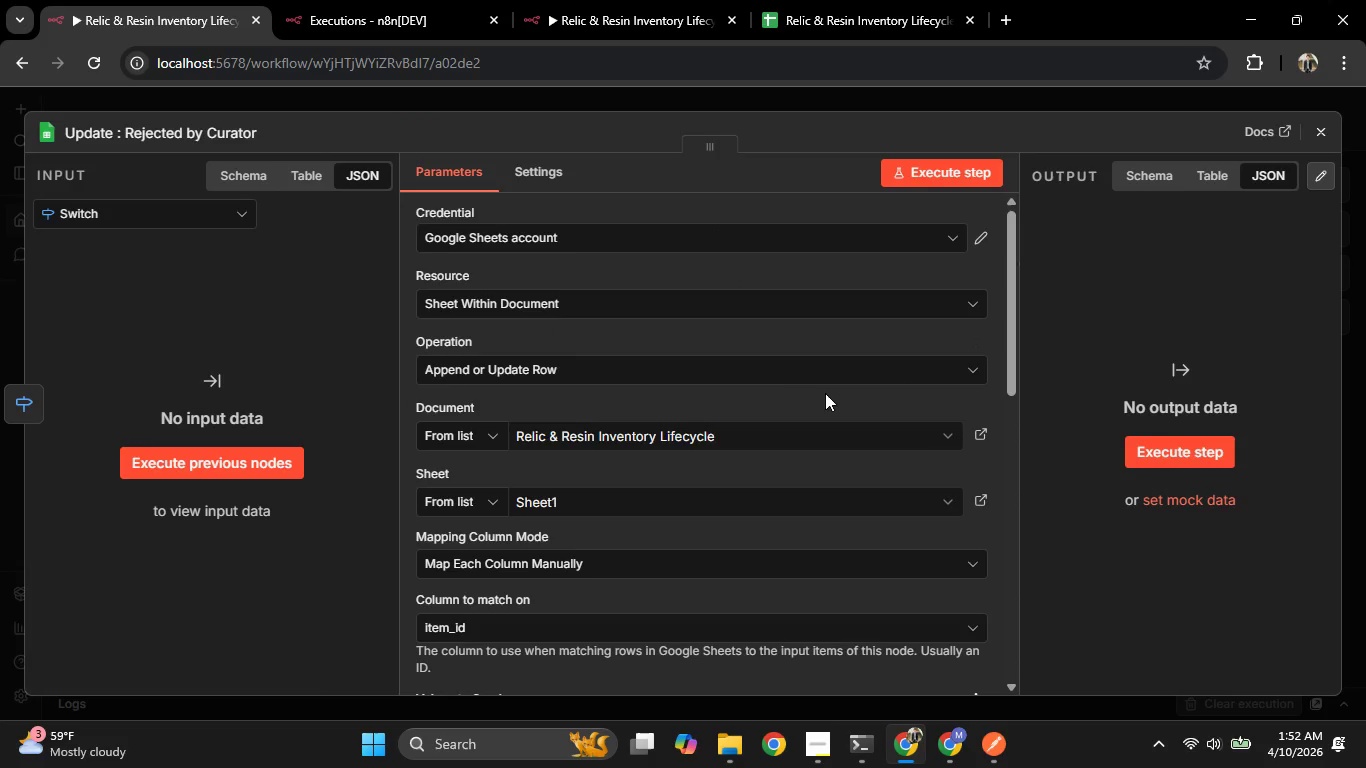 
scroll: coordinate [788, 384], scroll_direction: down, amount: 2.0
 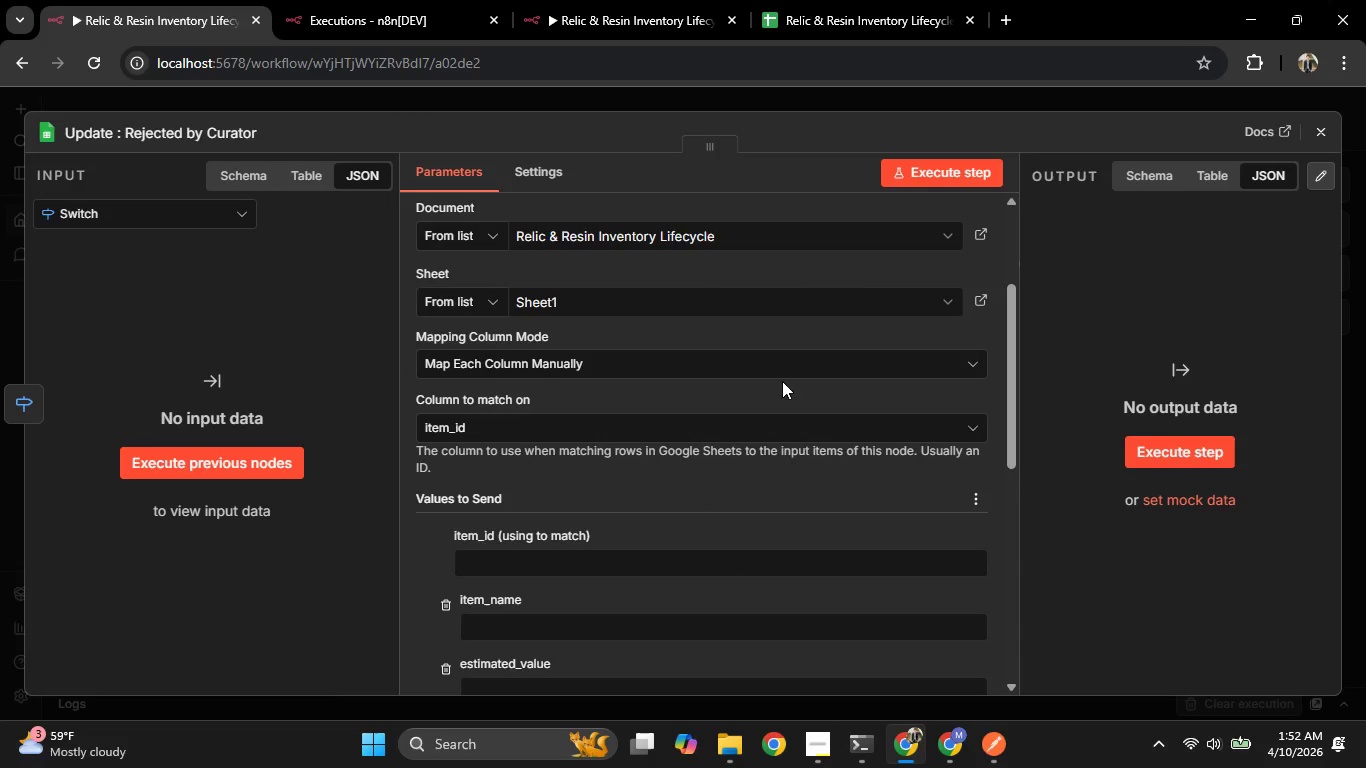 
left_click([784, 363])
 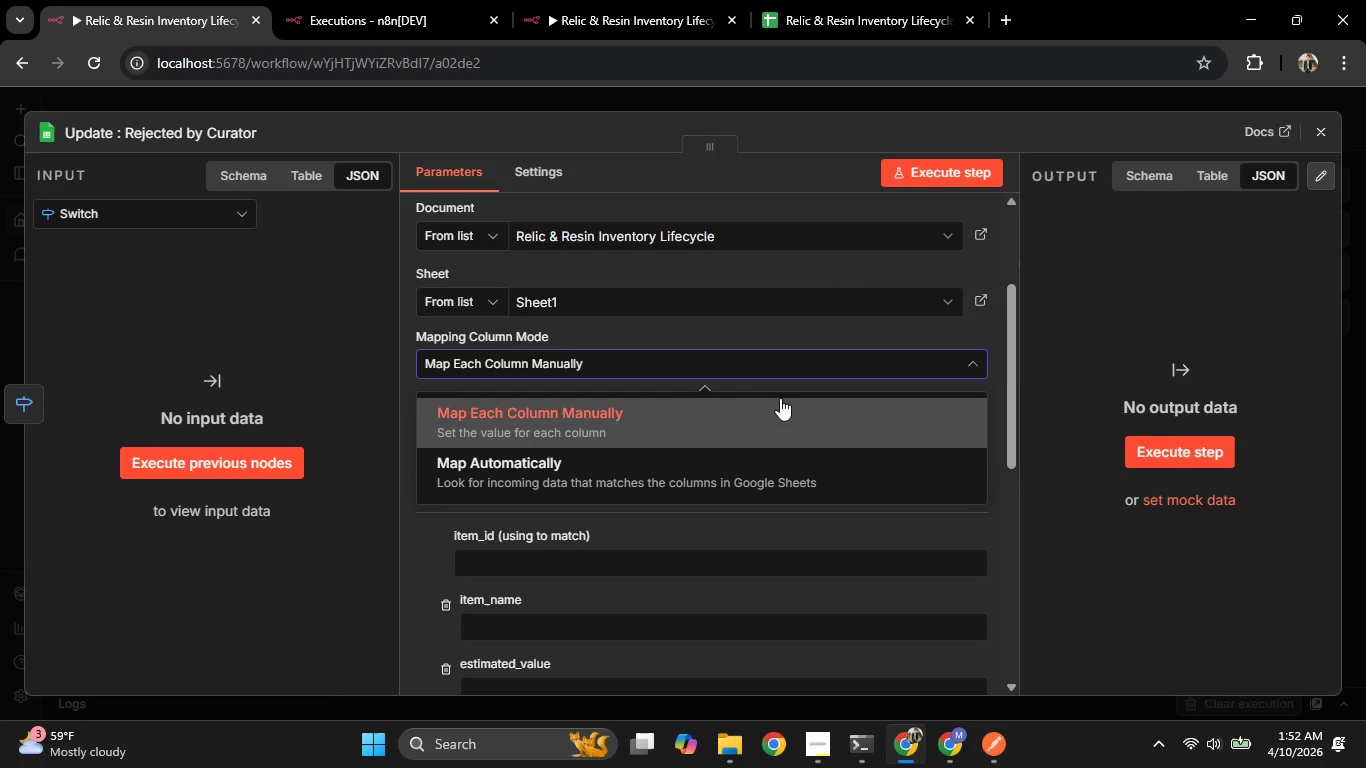 
scroll: coordinate [782, 362], scroll_direction: up, amount: 2.0
 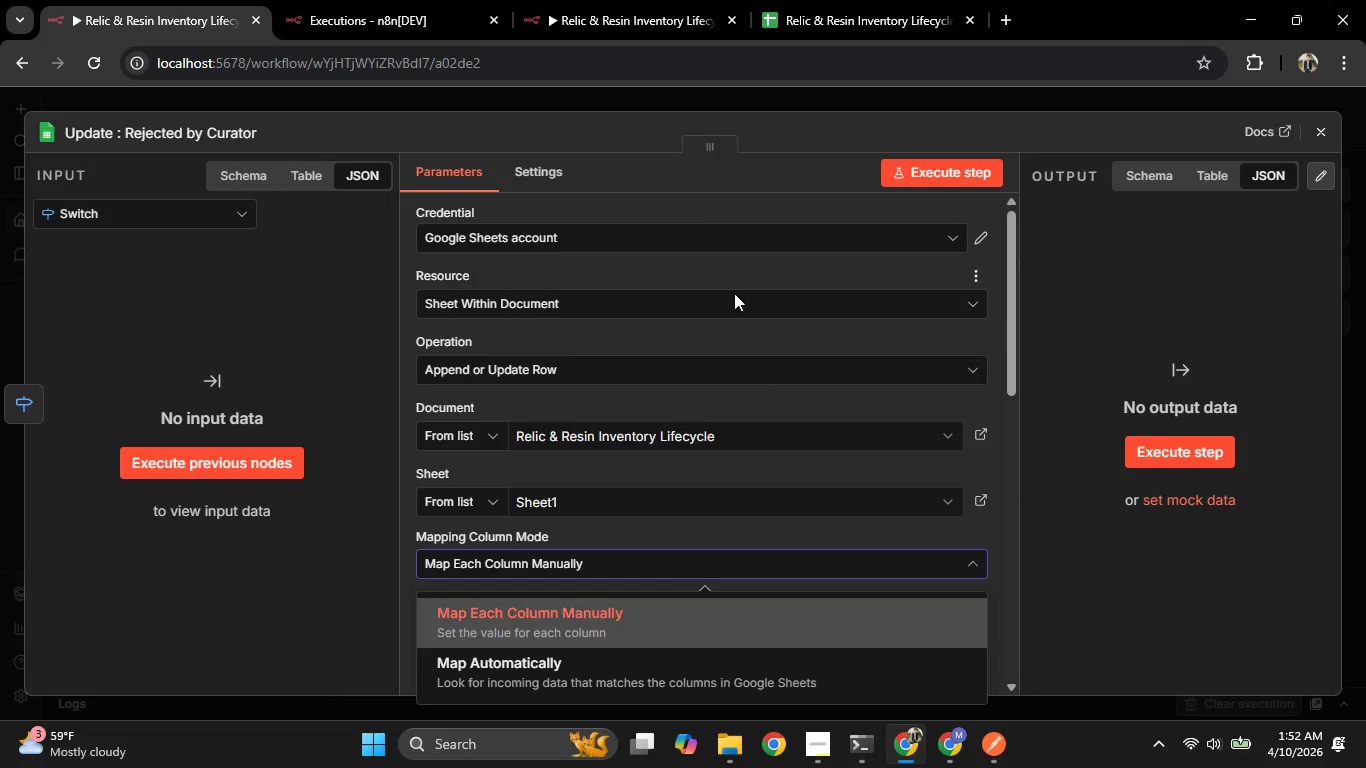 
left_click([766, 367])
 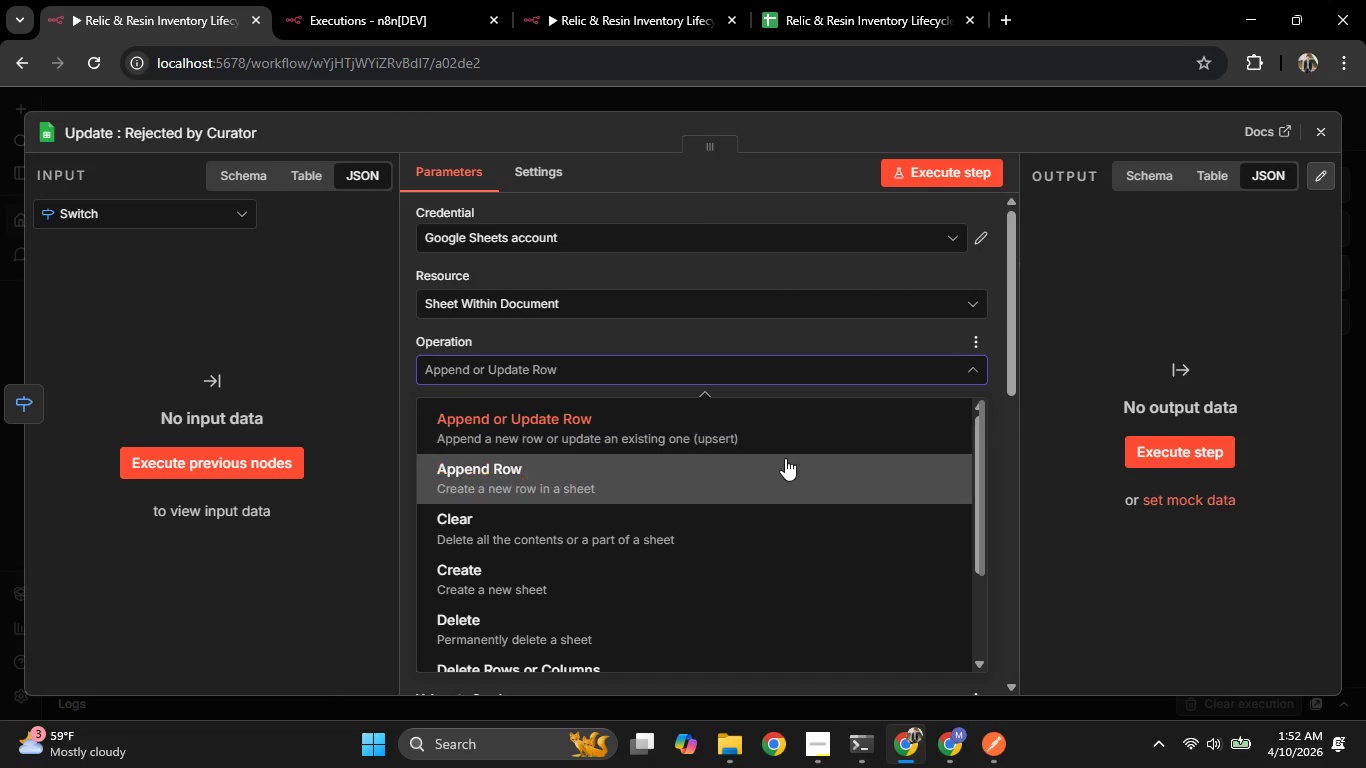 
scroll: coordinate [722, 456], scroll_direction: down, amount: 10.0
 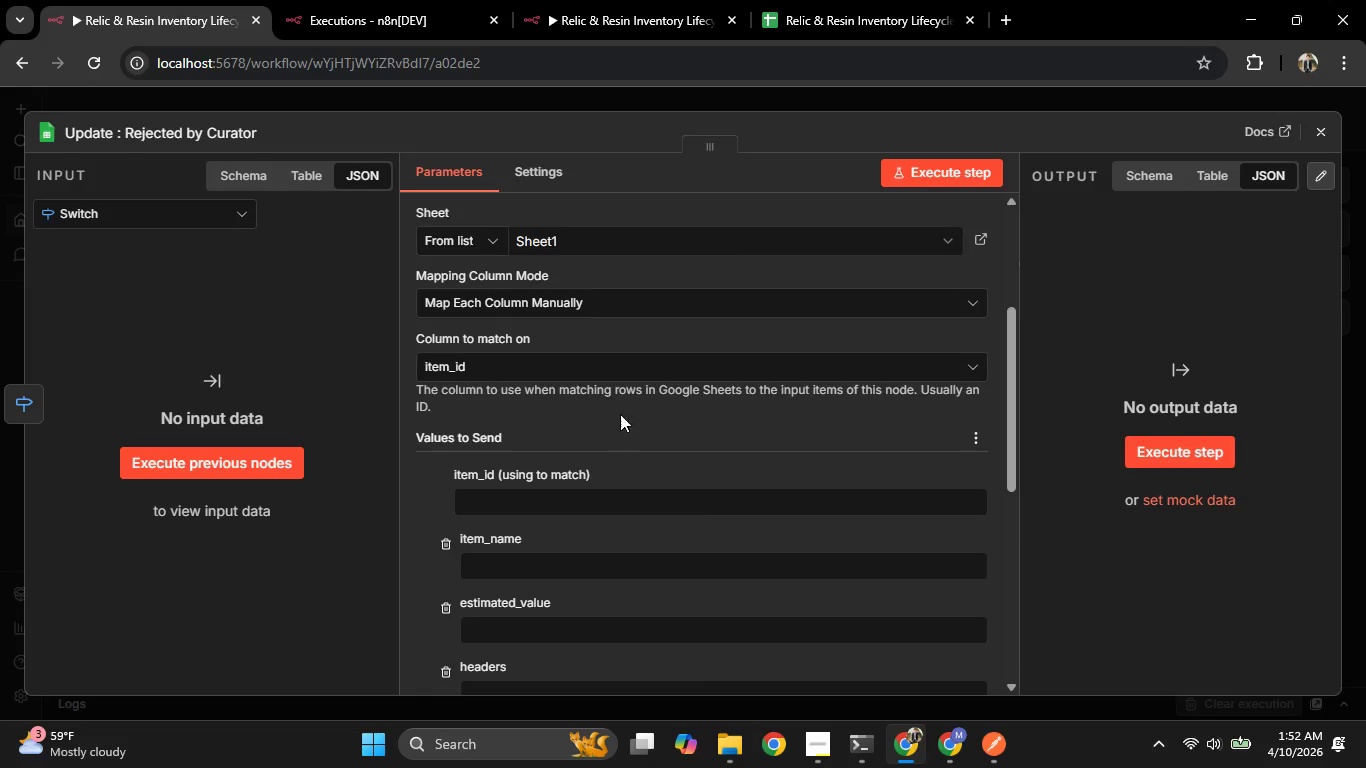 
left_click([619, 380])
 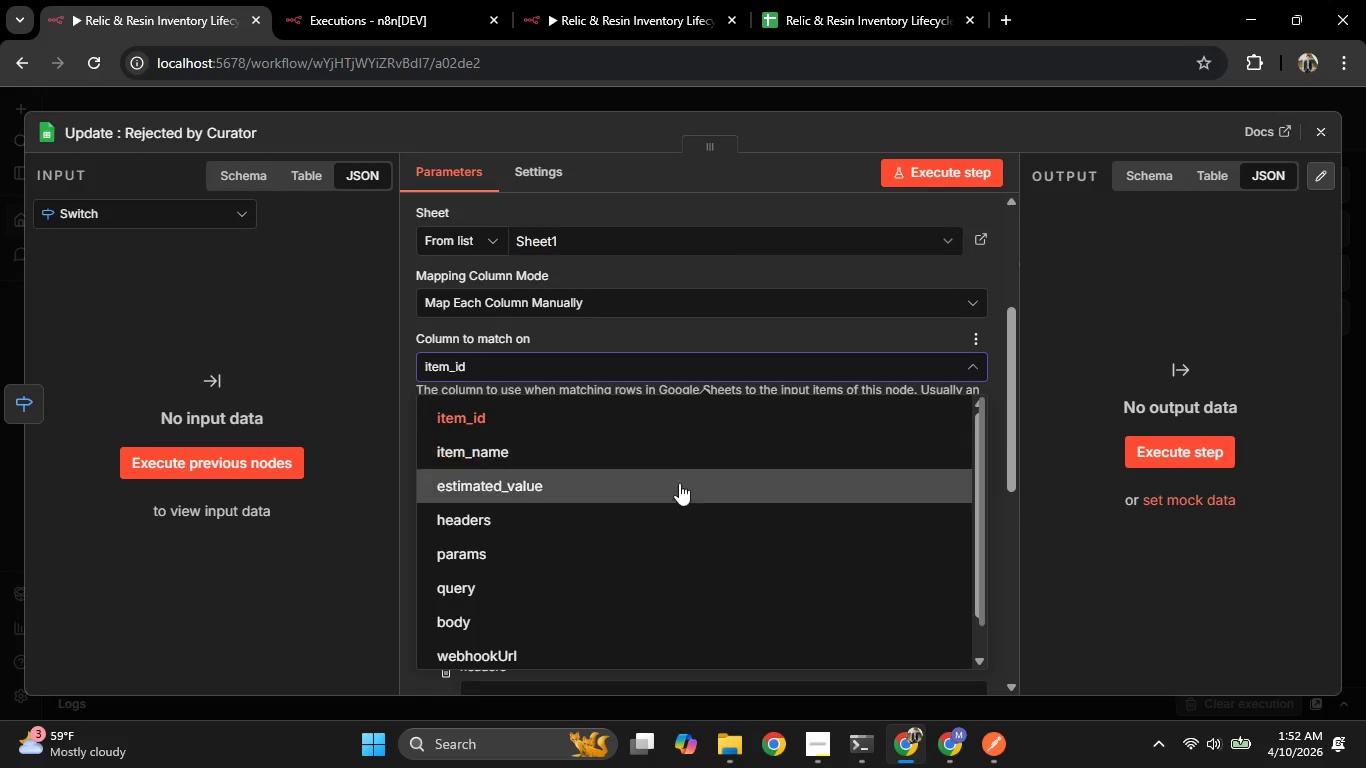 
scroll: coordinate [691, 511], scroll_direction: down, amount: 4.0
 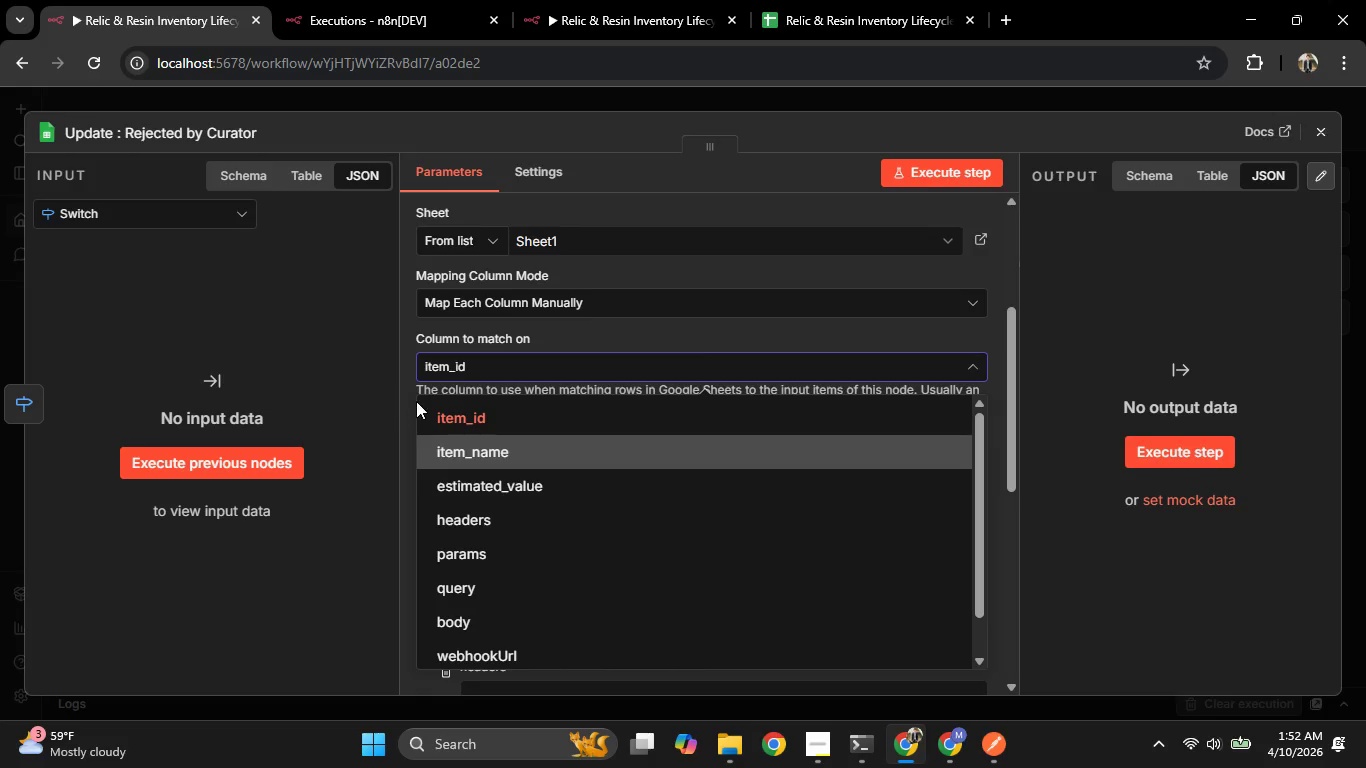 
left_click([399, 401])
 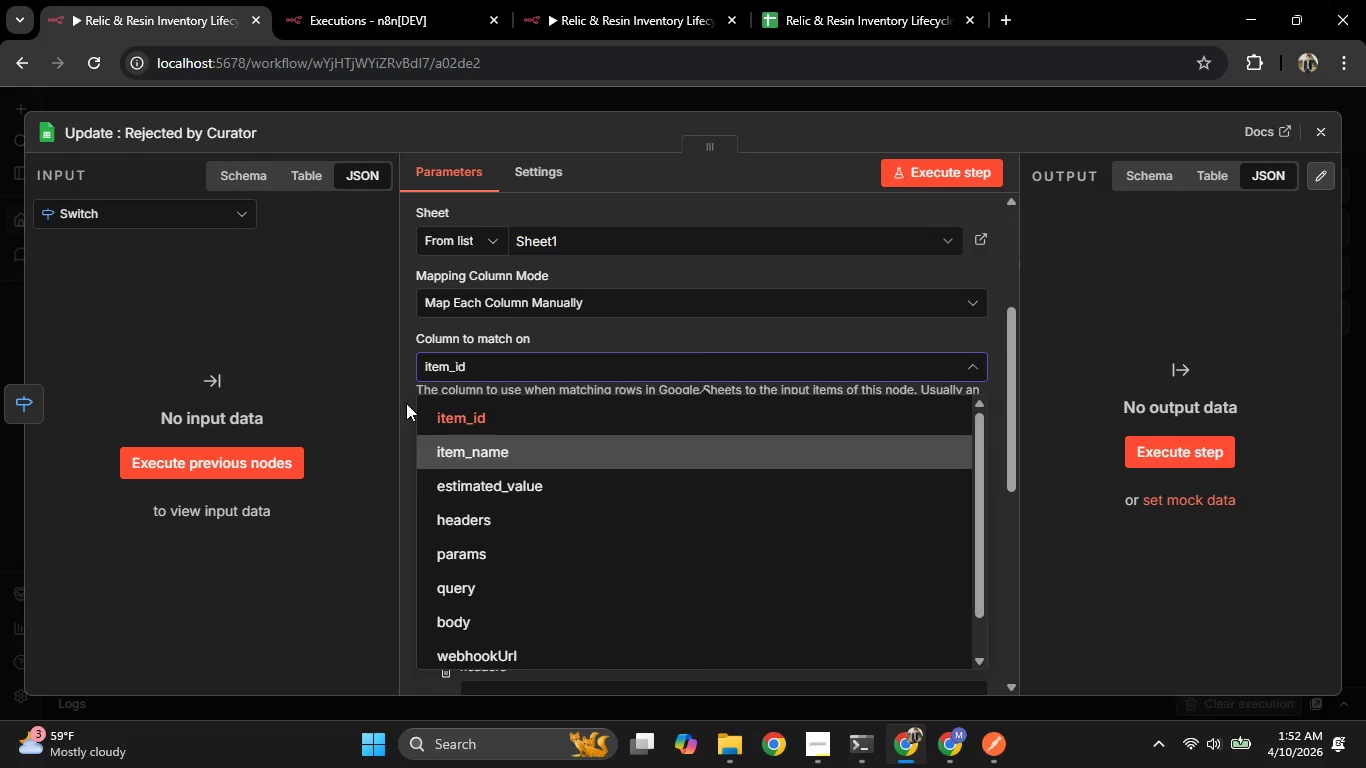 
left_click([412, 409])
 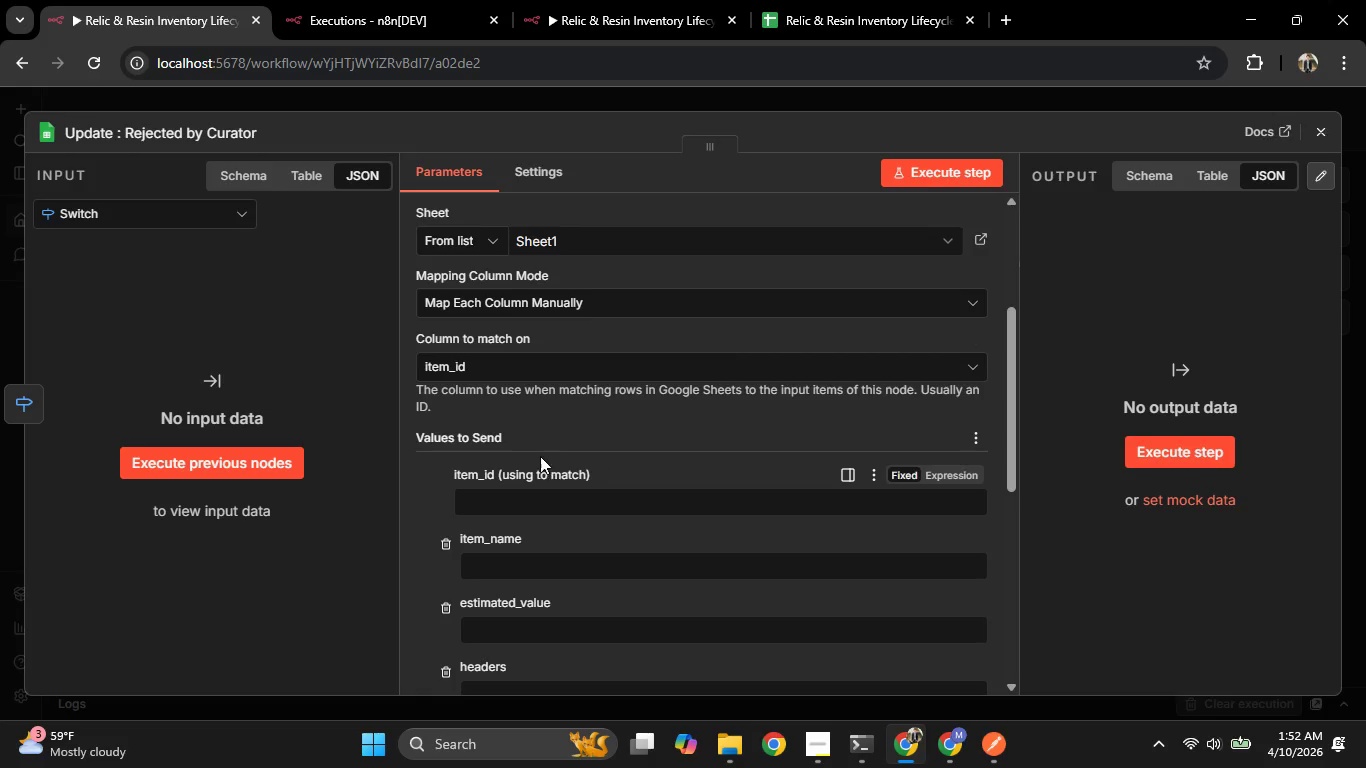 
left_click([515, 436])
 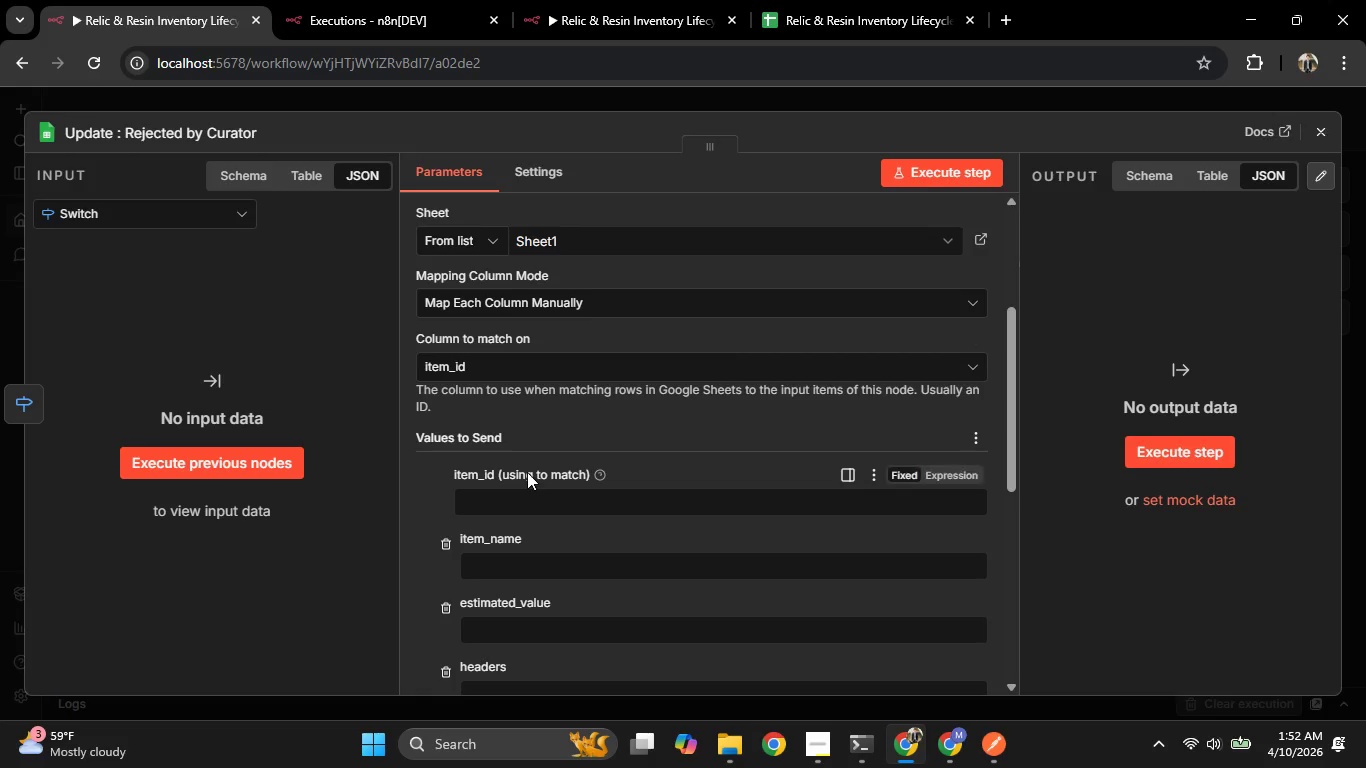 
left_click([547, 503])
 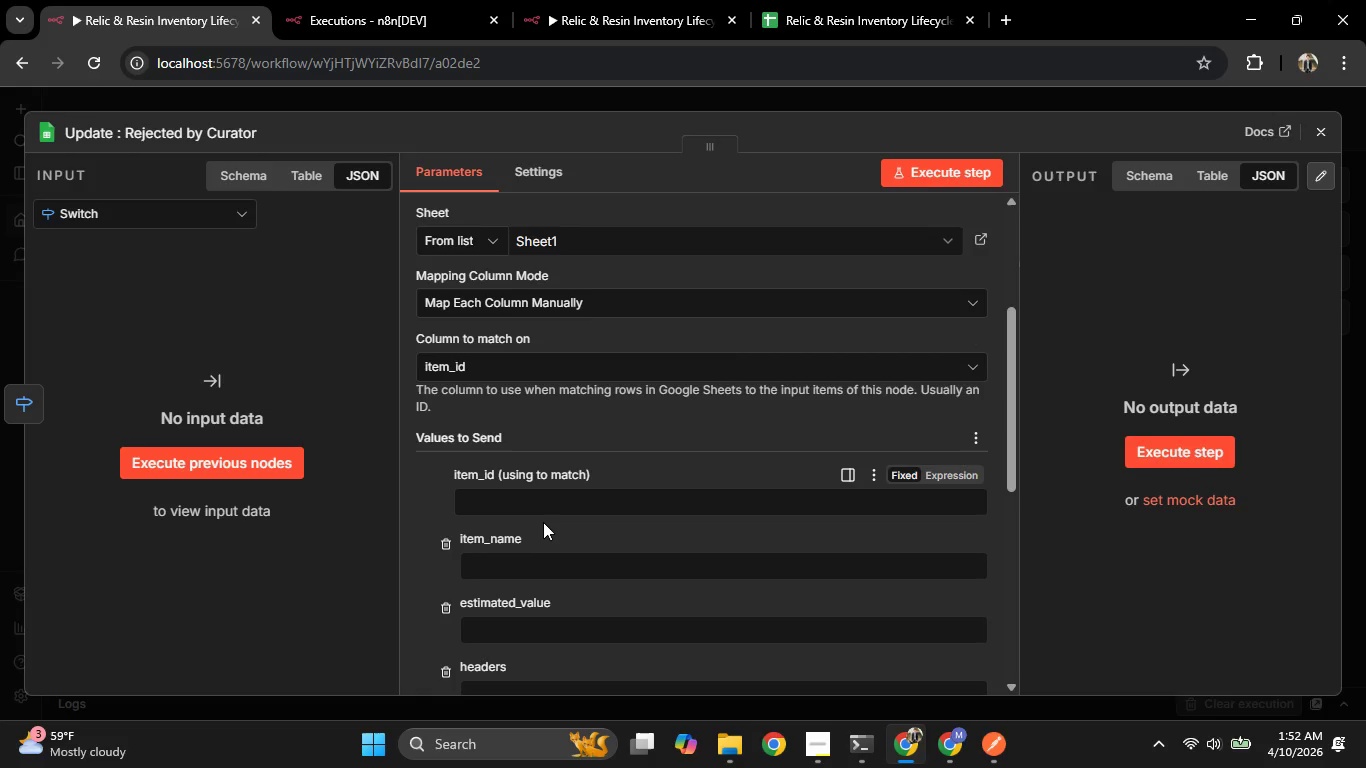 
scroll: coordinate [543, 522], scroll_direction: down, amount: 1.0
 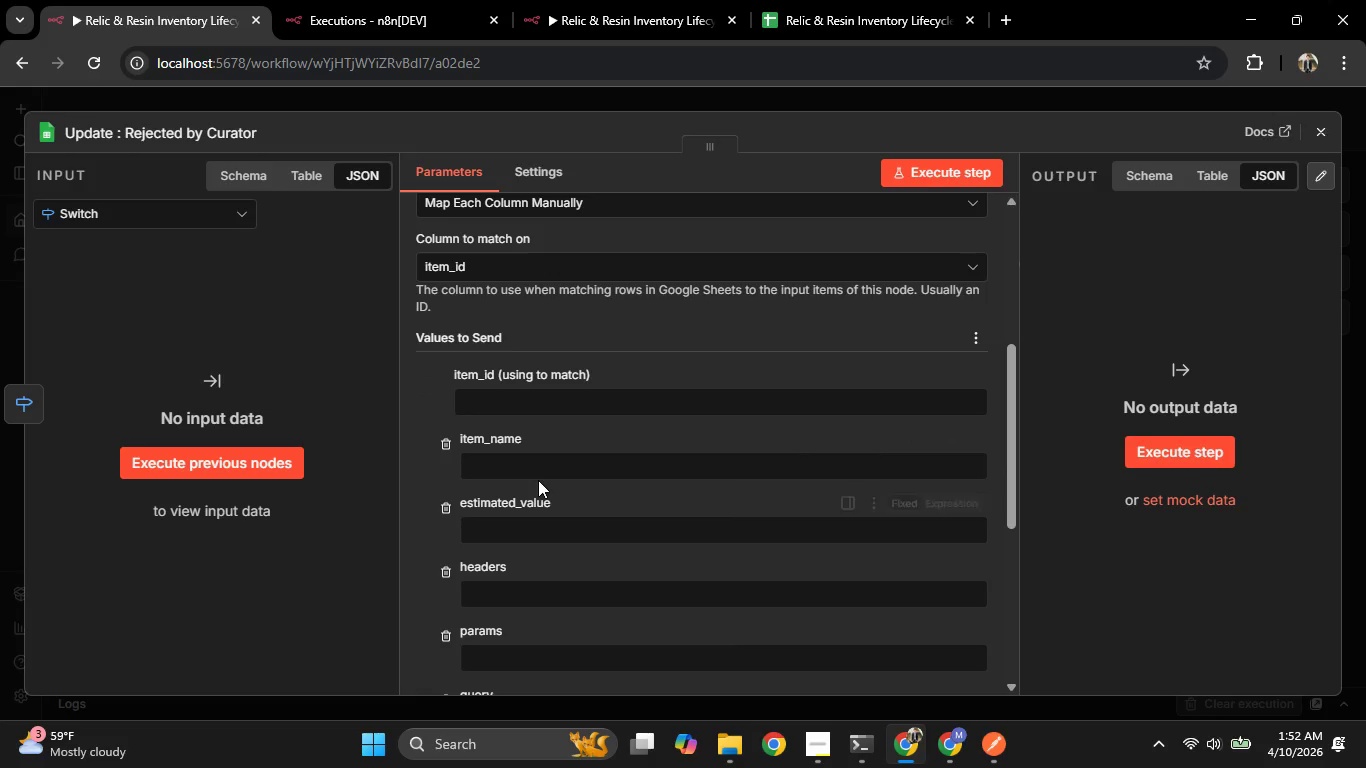 
double_click([533, 467])
 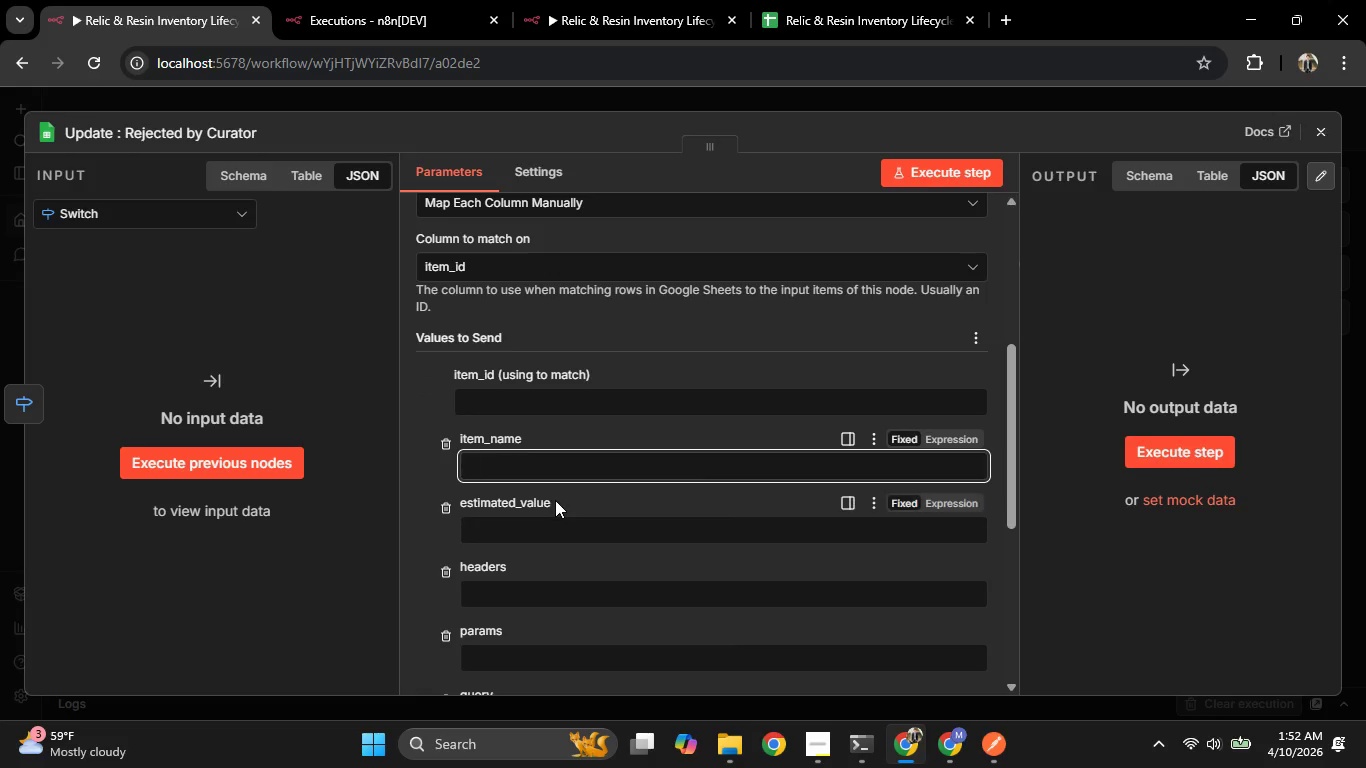 
scroll: coordinate [555, 501], scroll_direction: down, amount: 1.0
 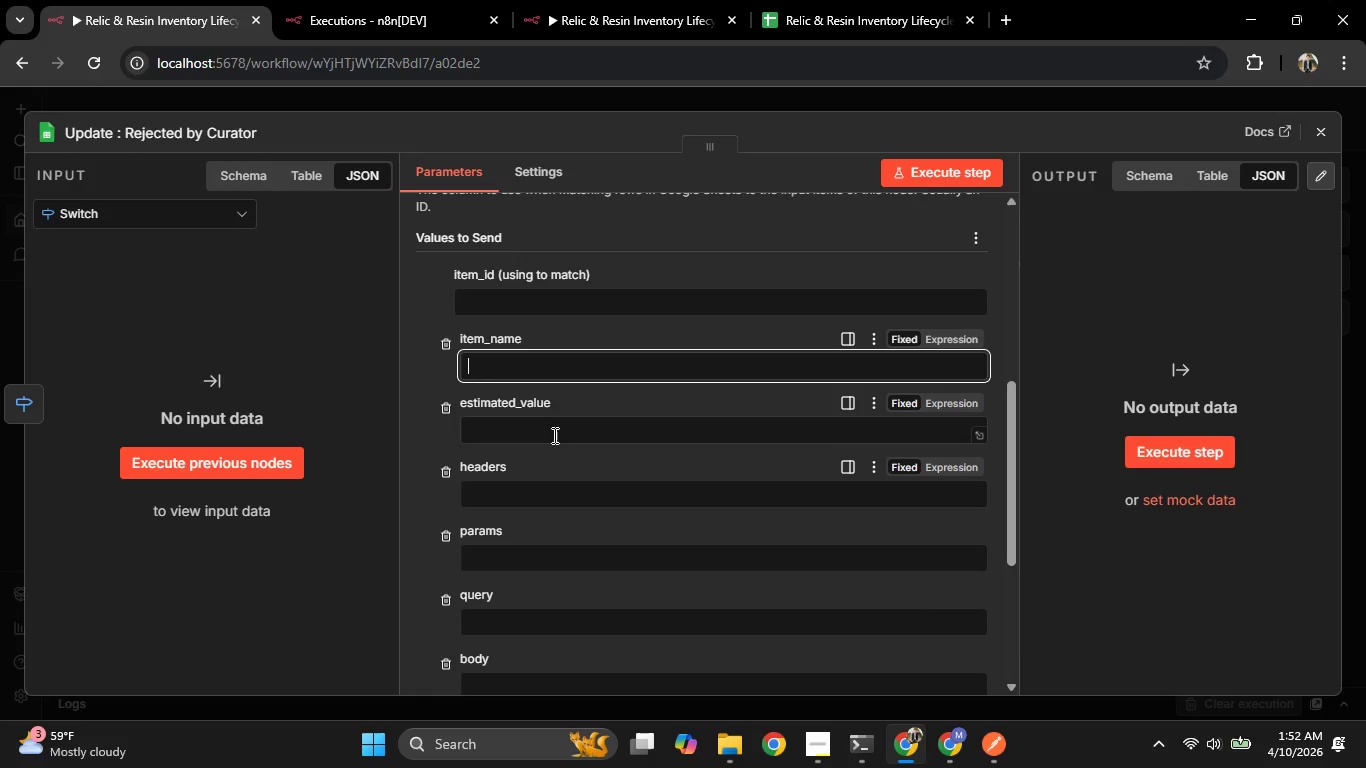 
left_click([554, 435])
 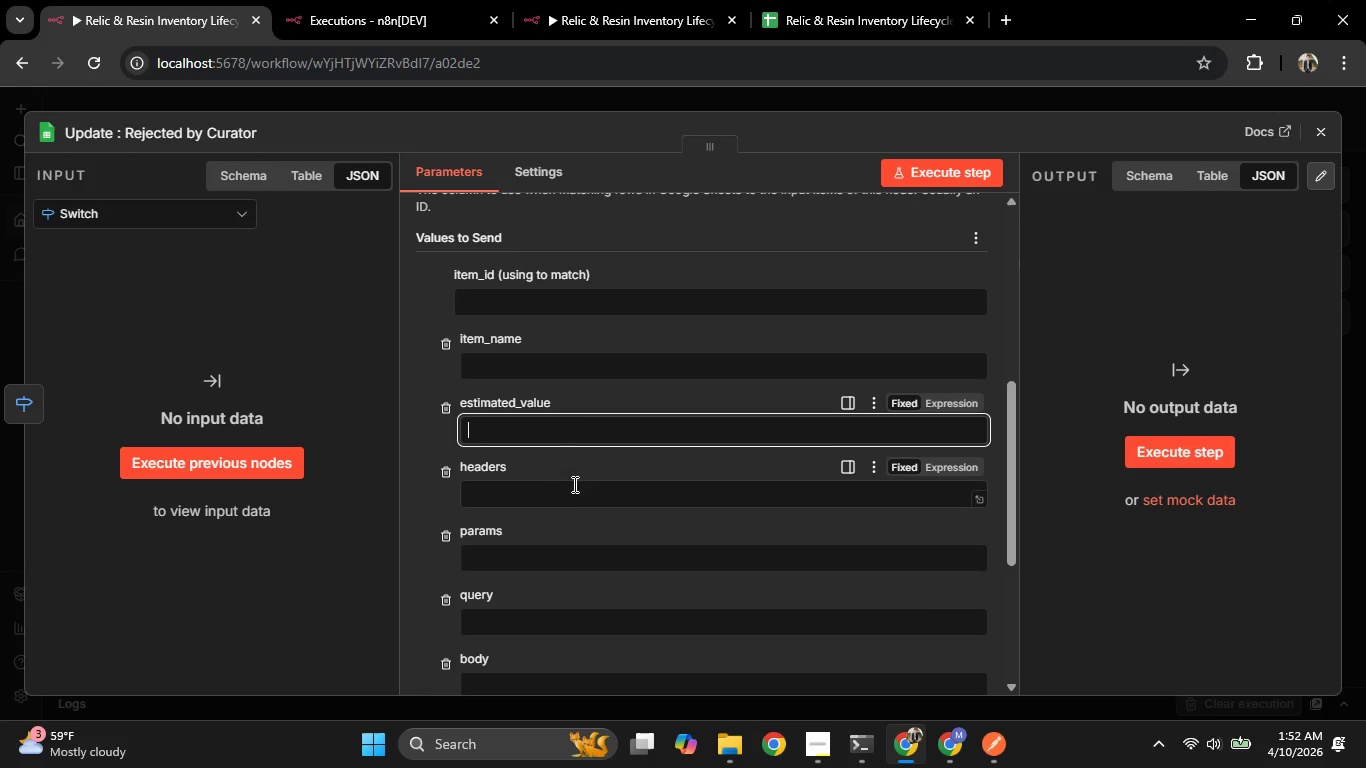 
left_click([576, 493])
 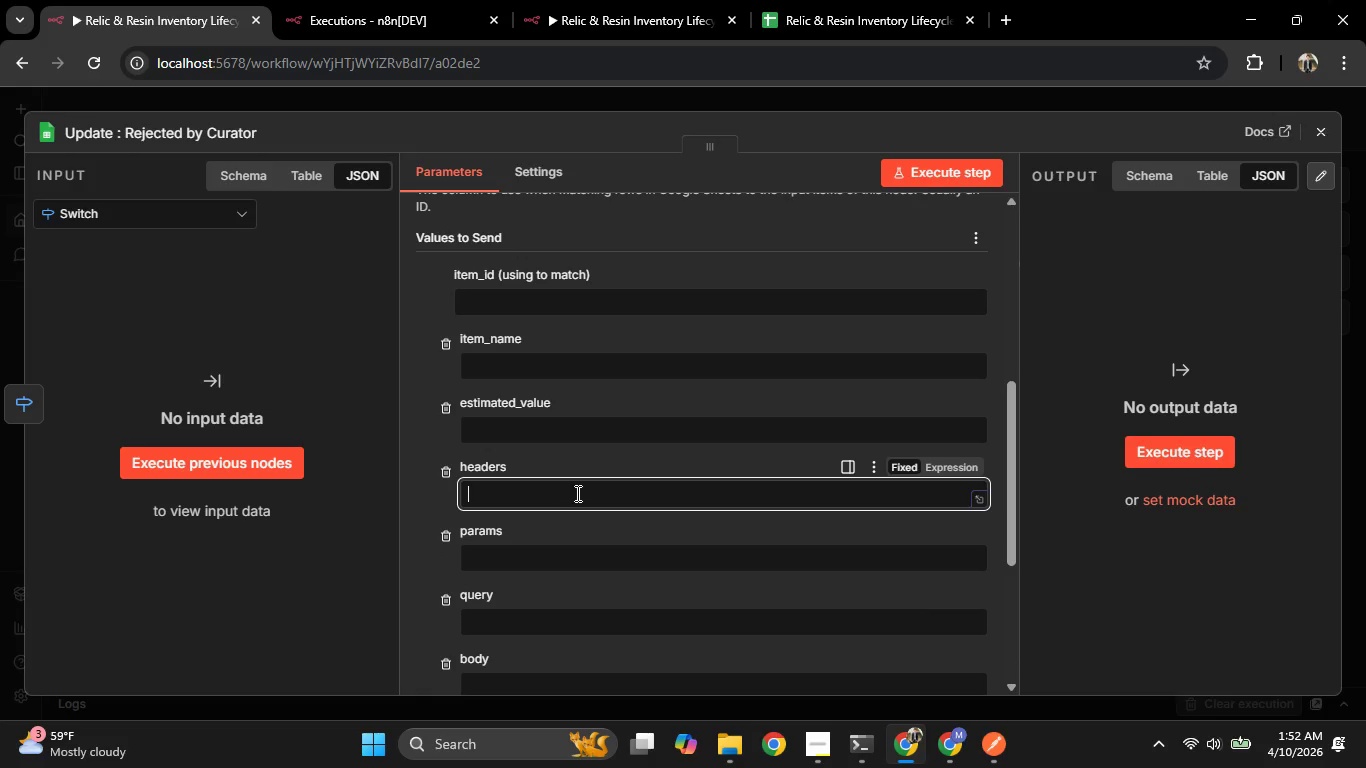 
scroll: coordinate [576, 493], scroll_direction: none, amount: 0.0
 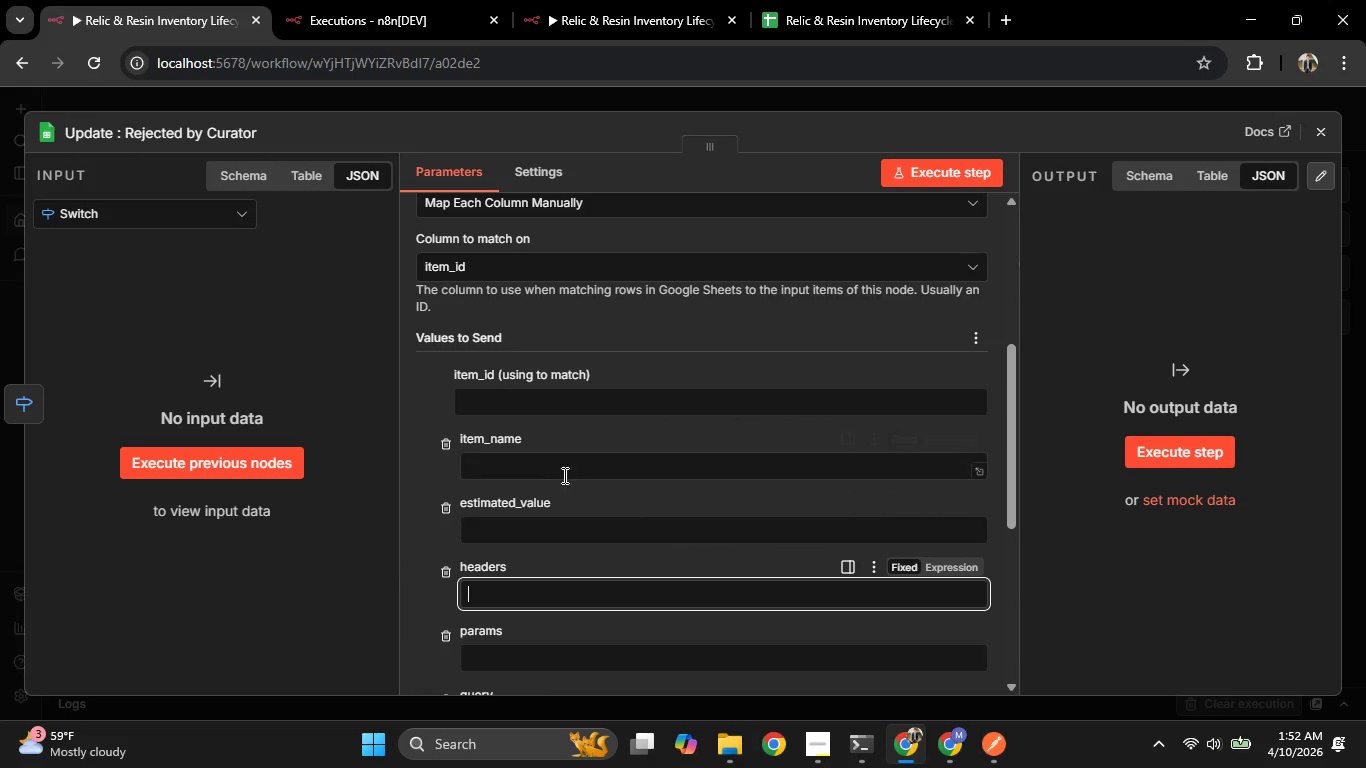 
scroll: coordinate [560, 473], scroll_direction: down, amount: 5.0
 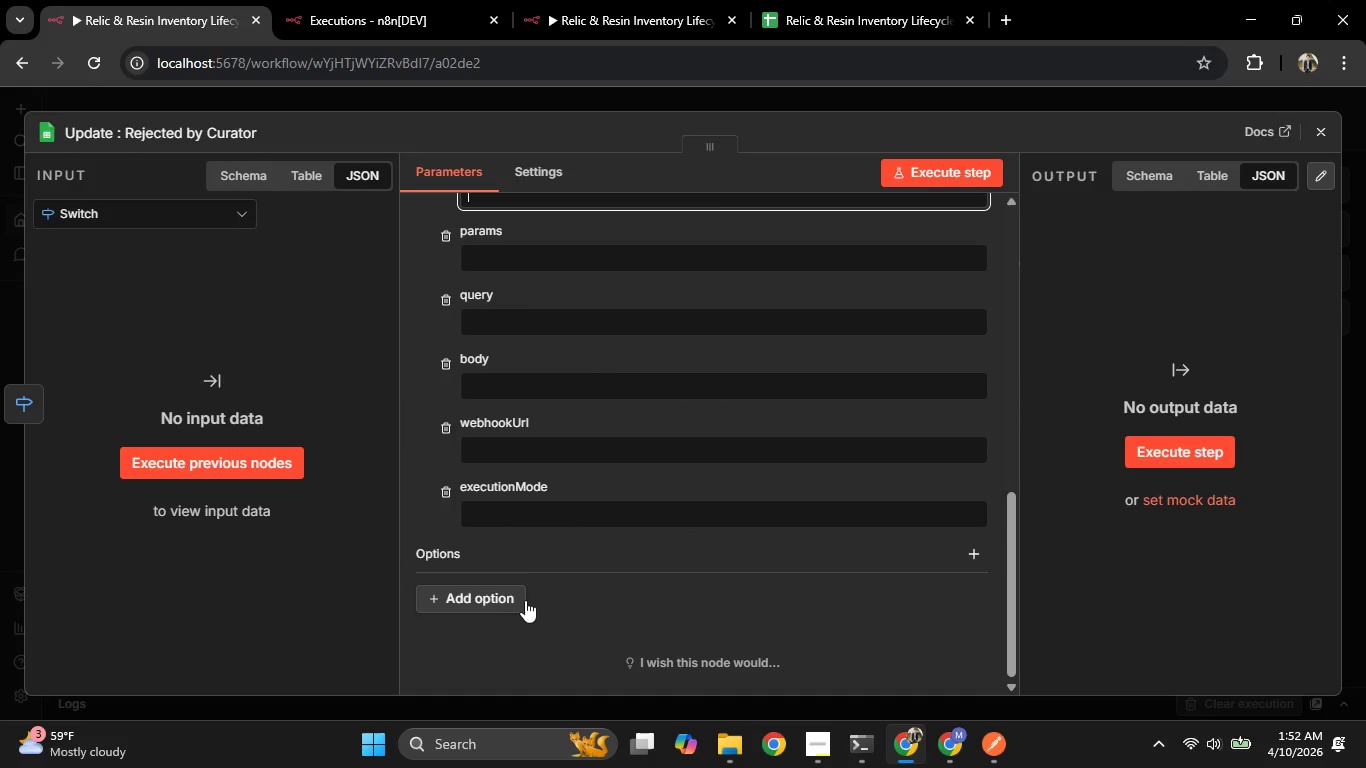 
left_click([509, 604])
 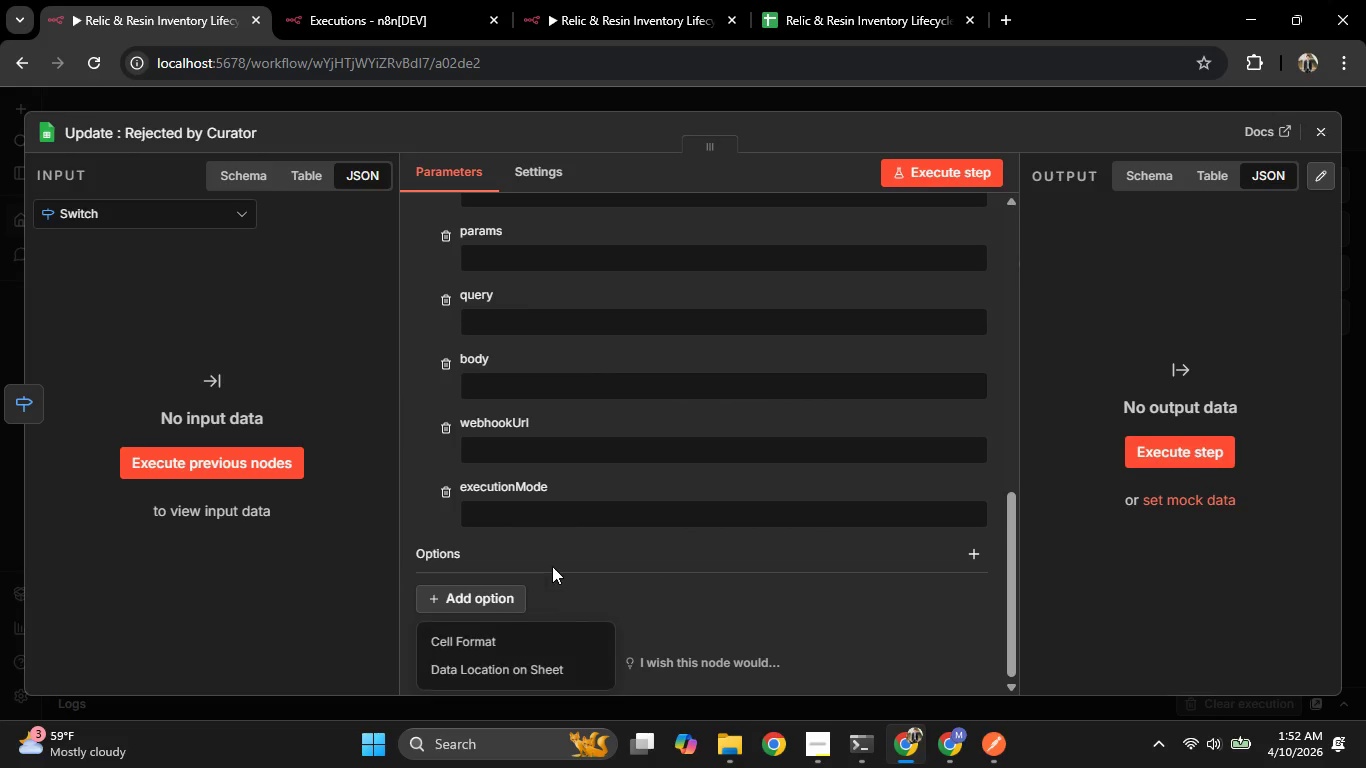 
scroll: coordinate [552, 566], scroll_direction: down, amount: 1.0
 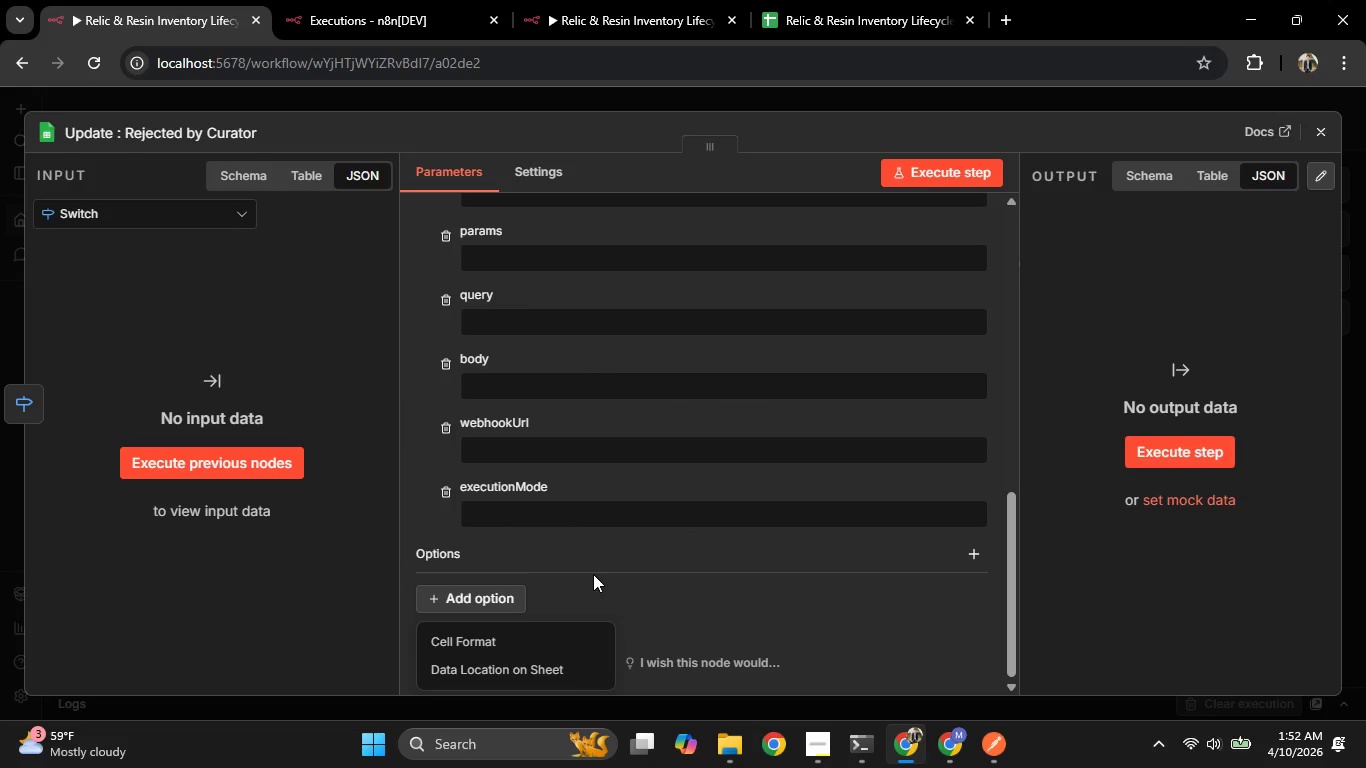 
left_click([593, 575])
 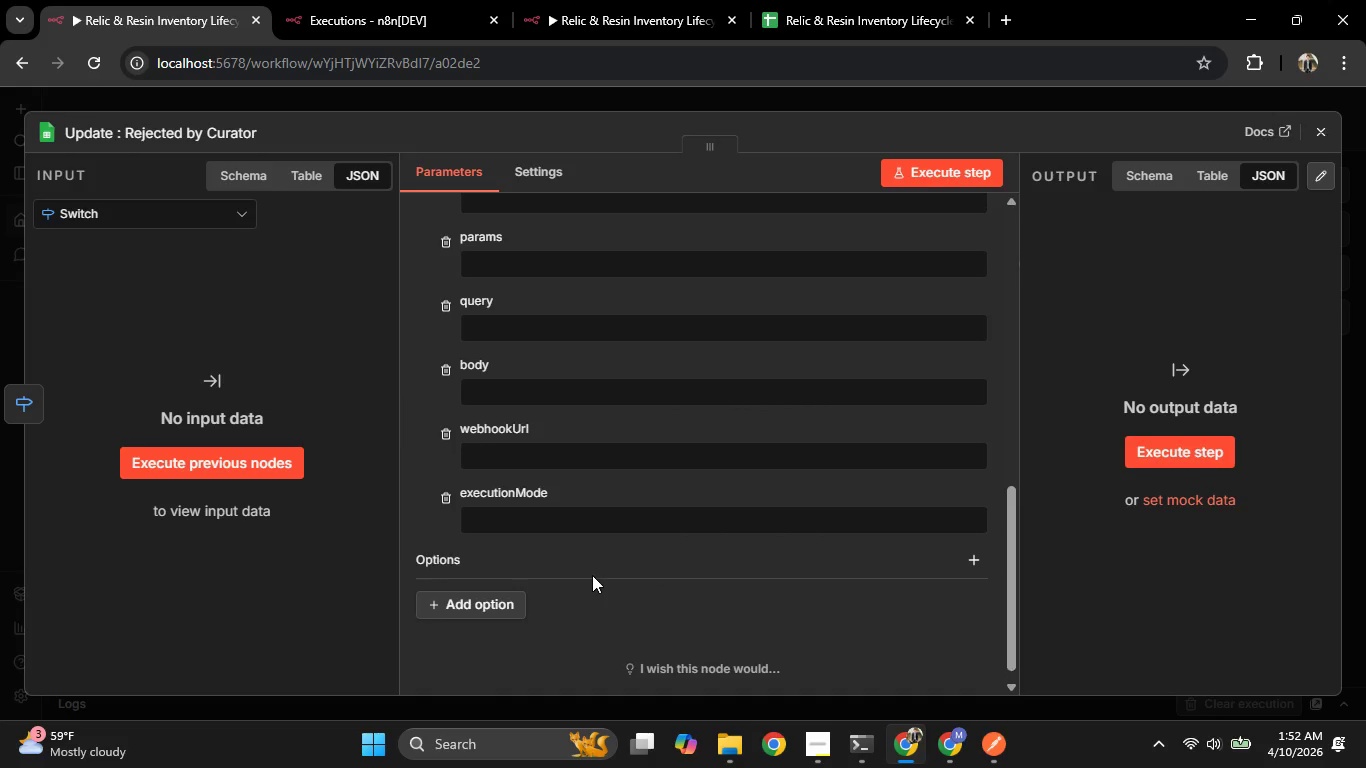 
scroll: coordinate [590, 575], scroll_direction: up, amount: 5.0
 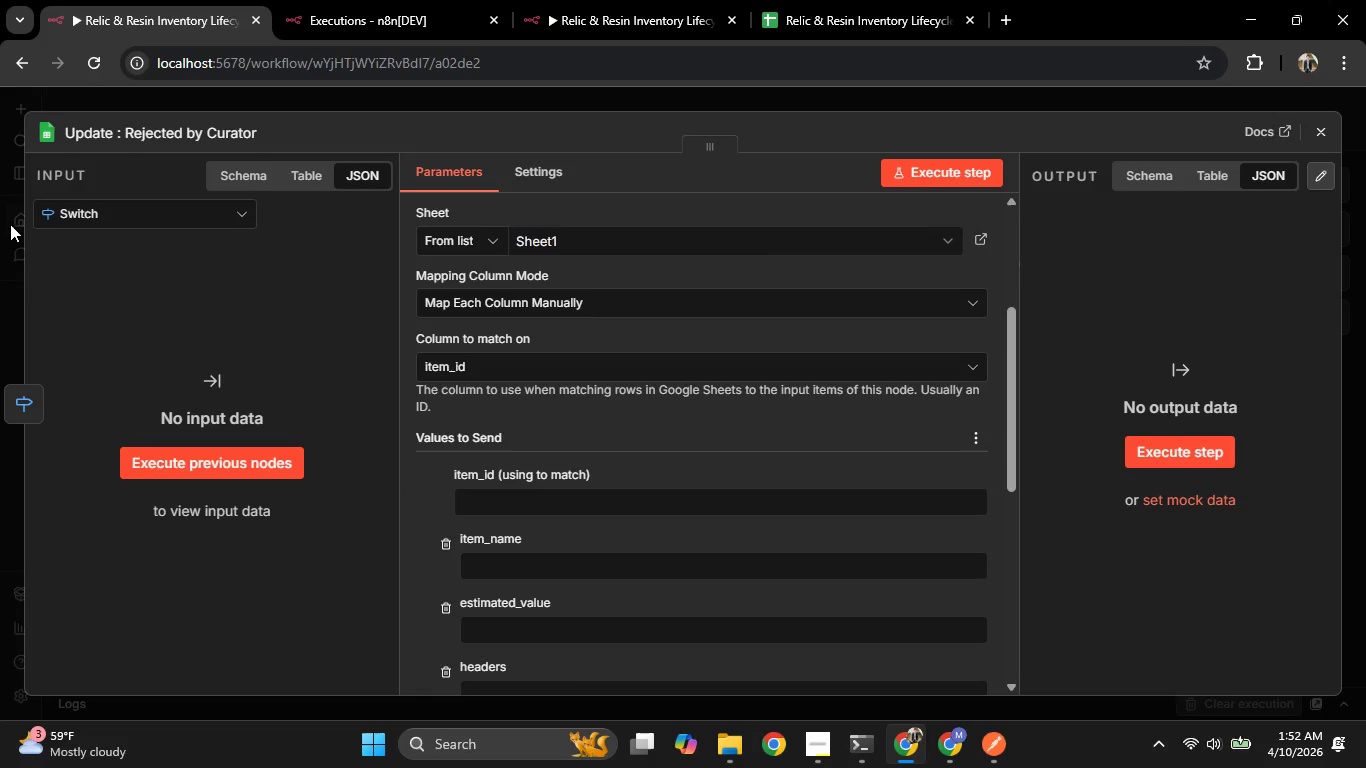 
left_click([13, 226])
 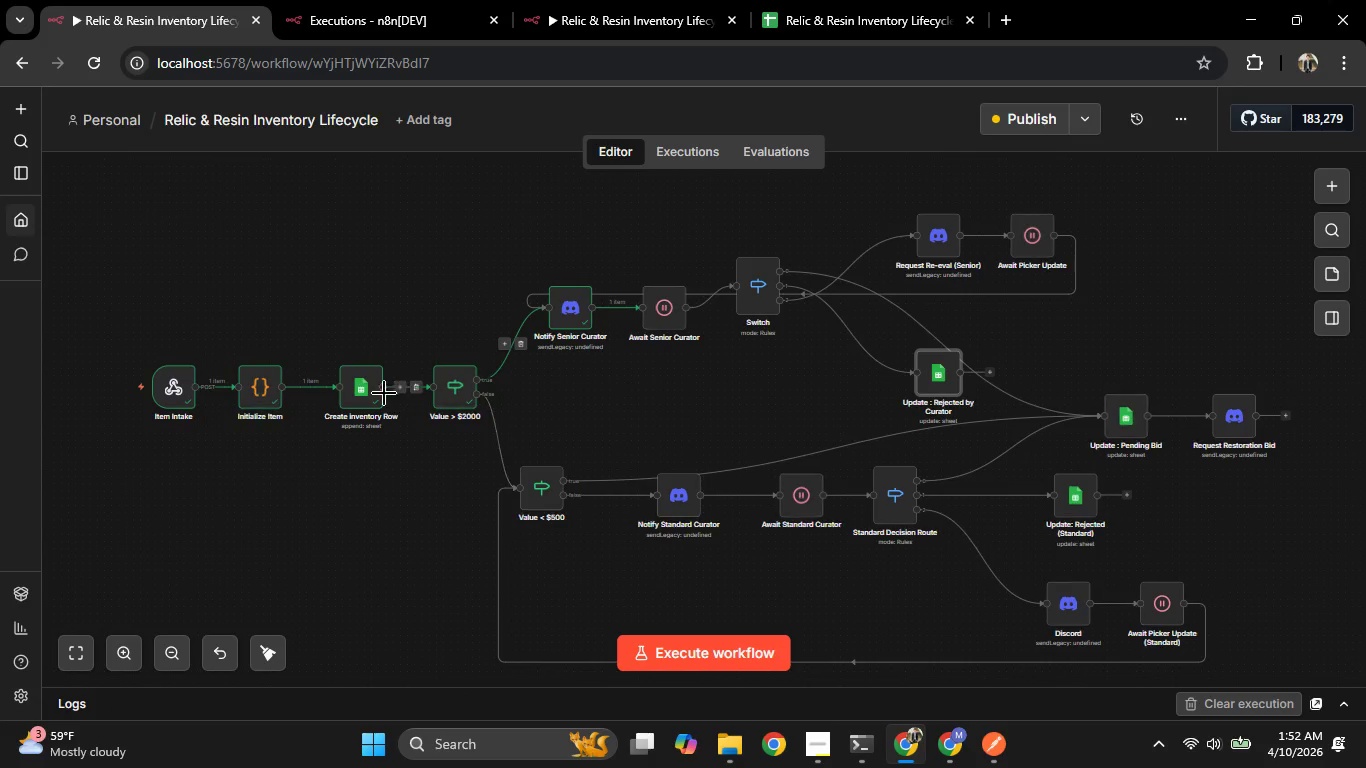 
double_click([358, 392])
 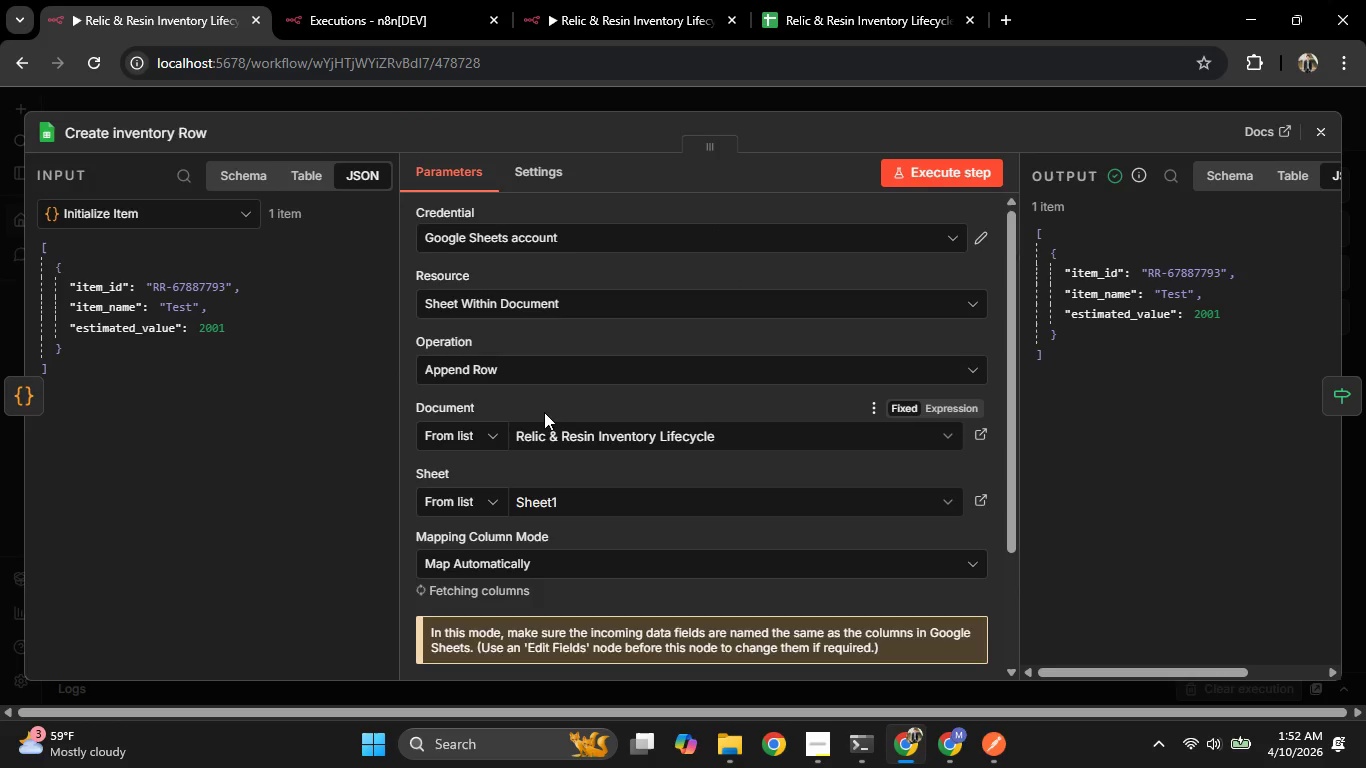 
scroll: coordinate [569, 410], scroll_direction: down, amount: 3.0
 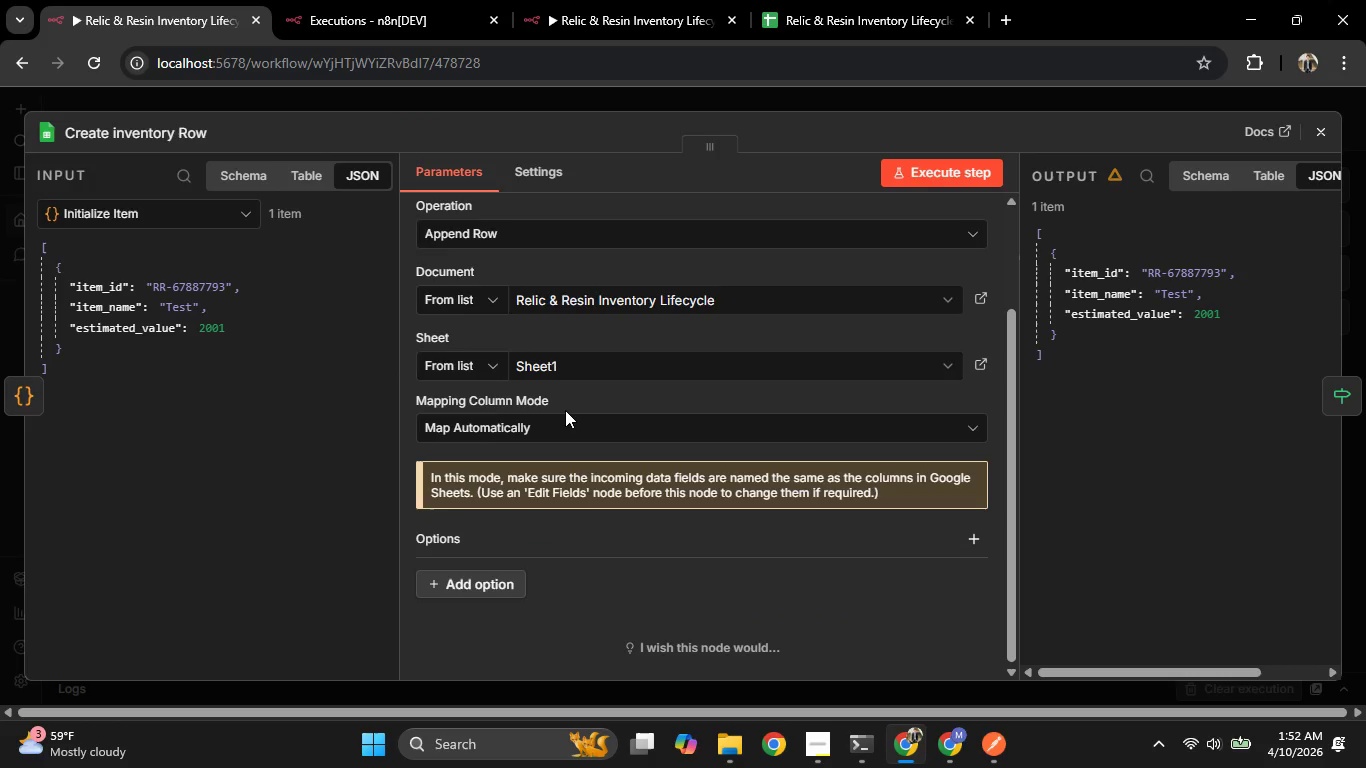 
left_click([6, 293])
 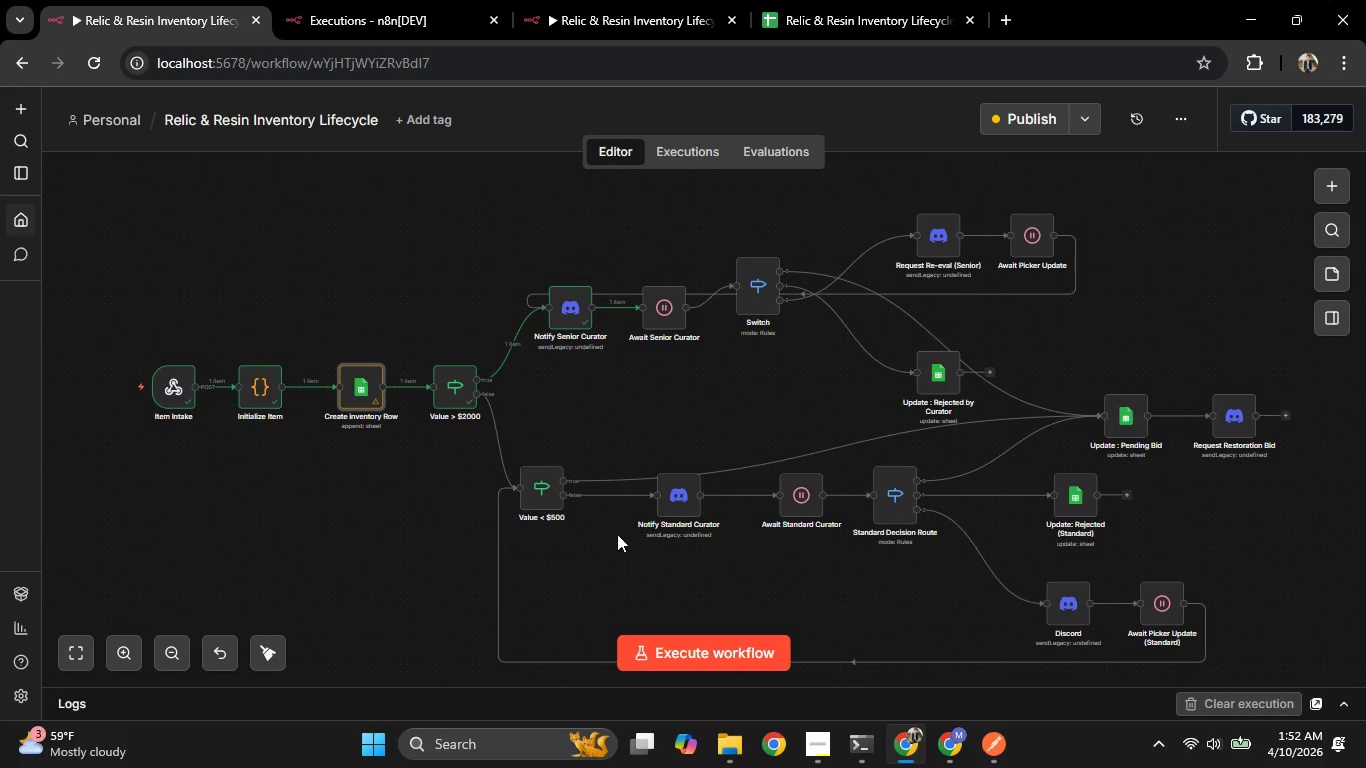 
left_click([973, 738])
 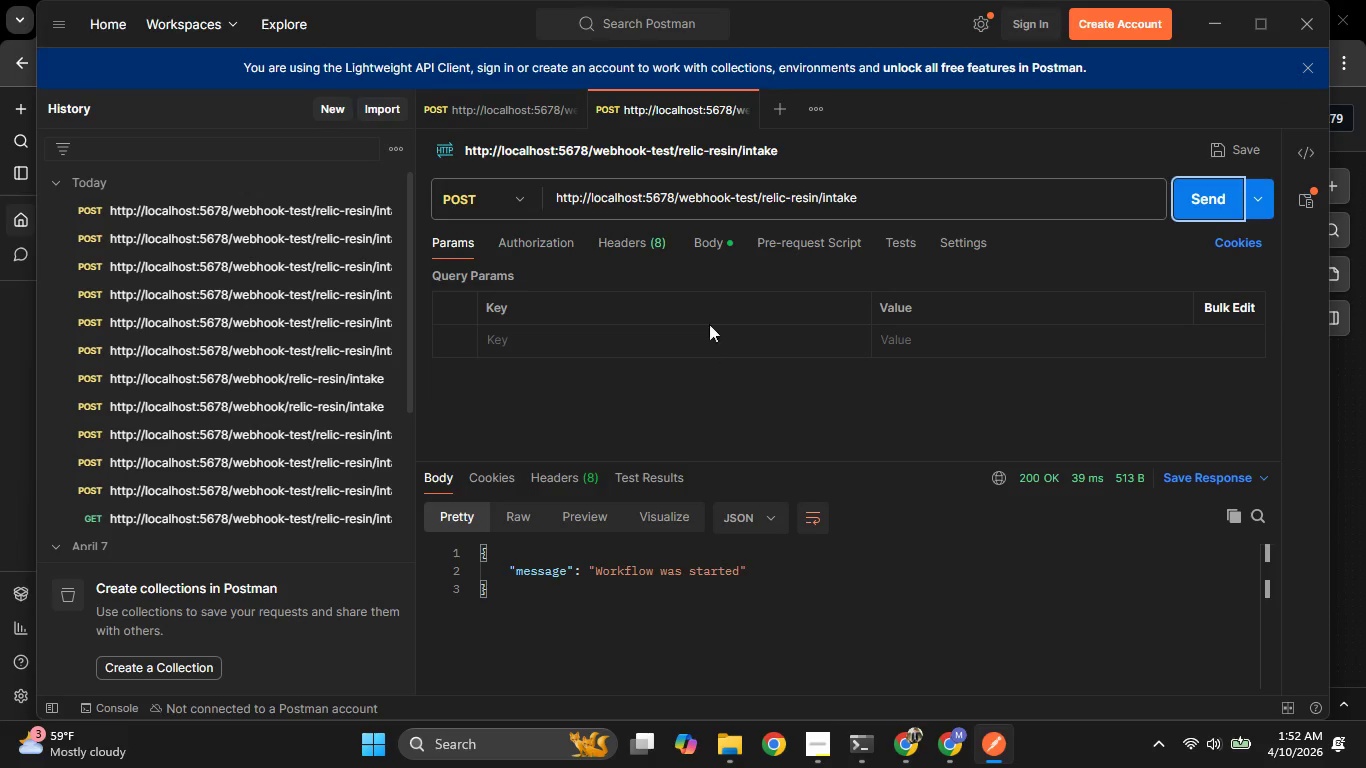 
left_click([713, 241])
 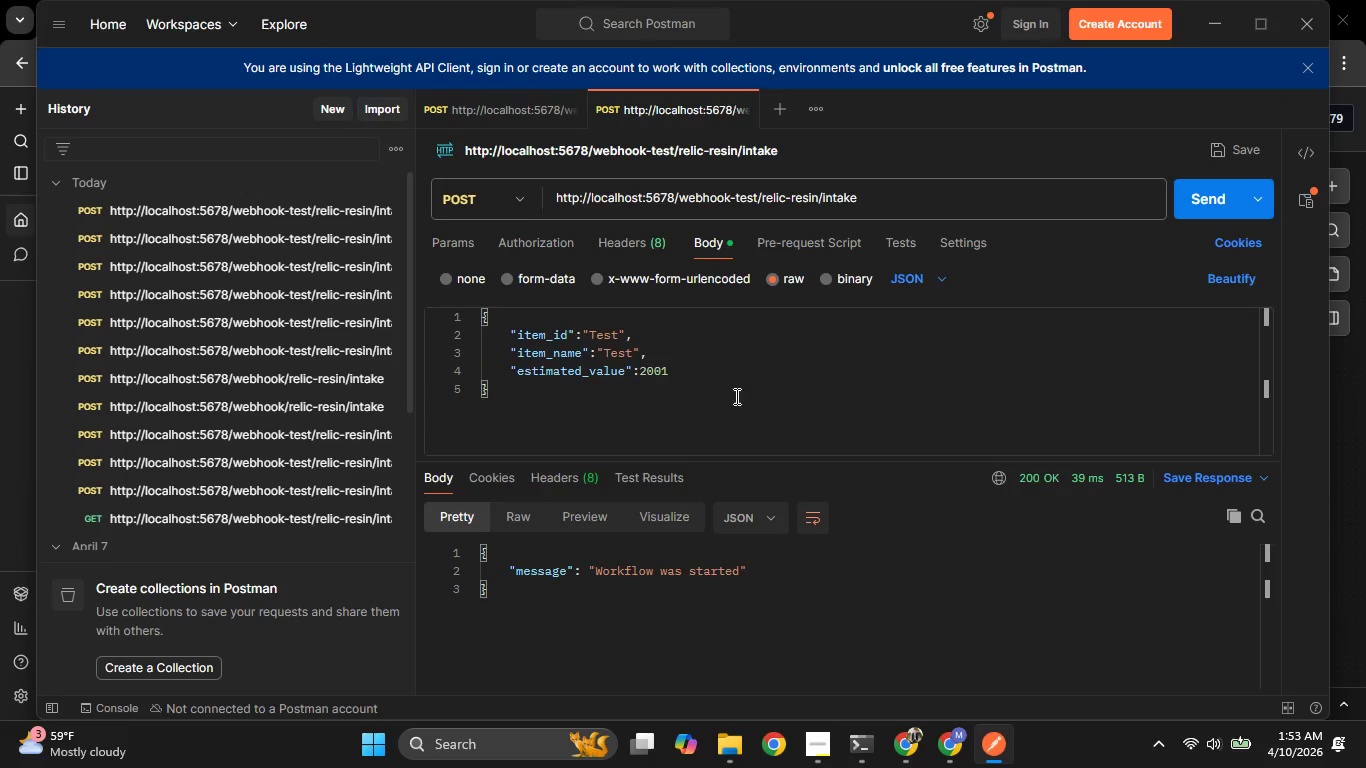 
left_click([719, 363])
 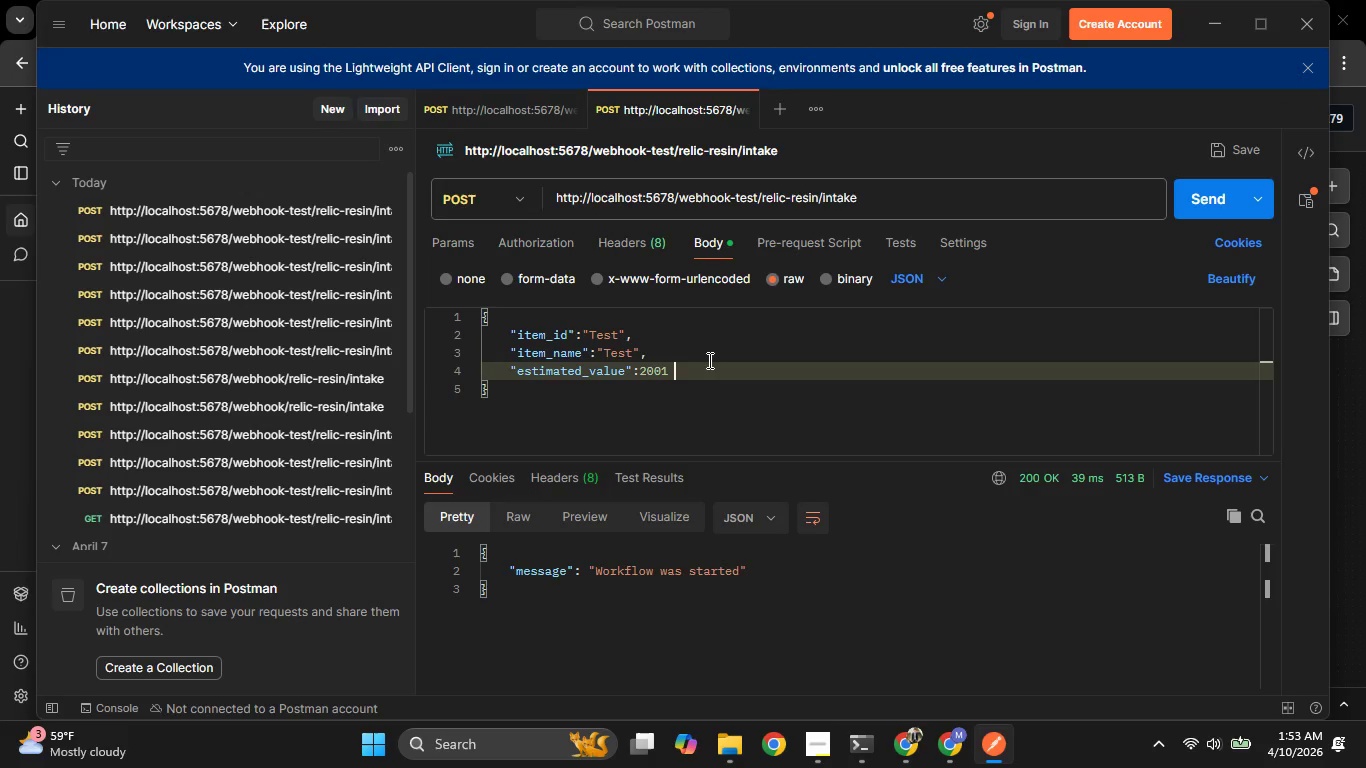 
key(Enter)
 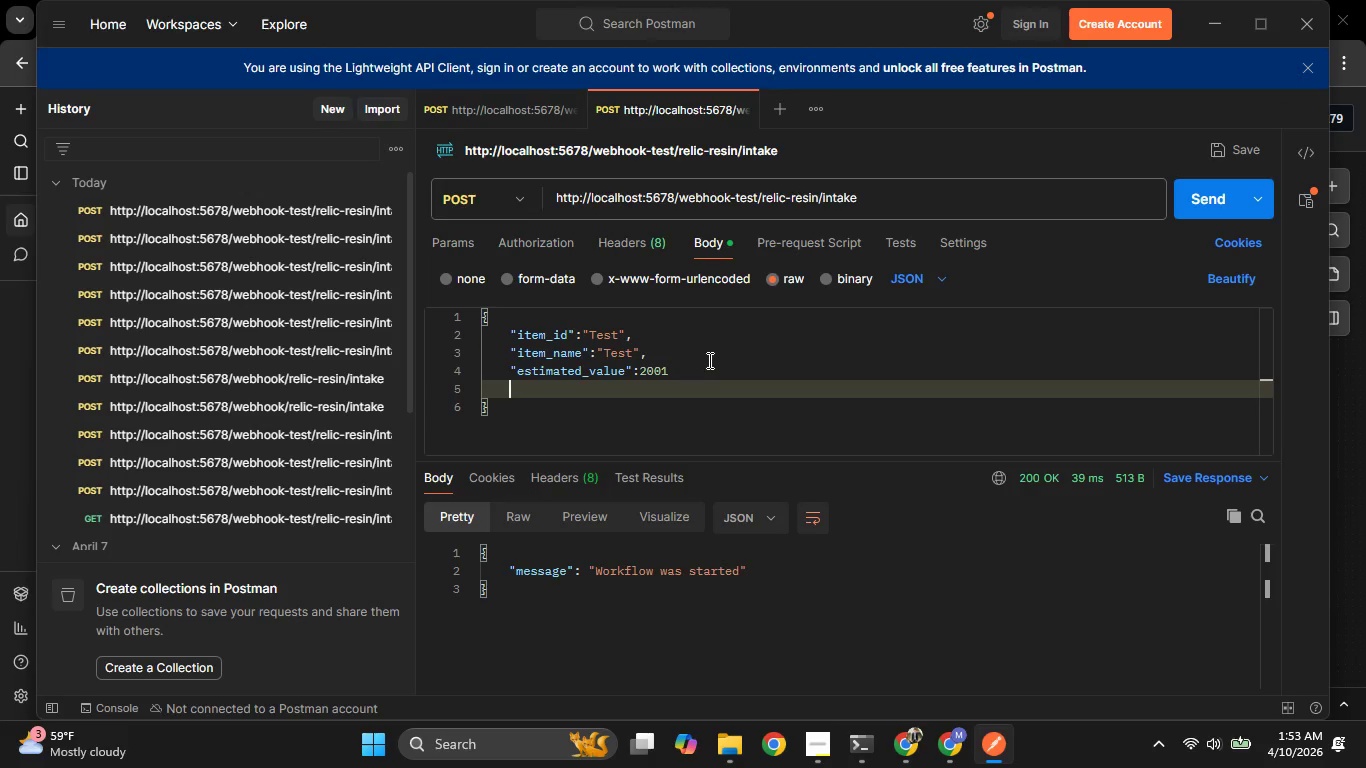 
type("Status)
 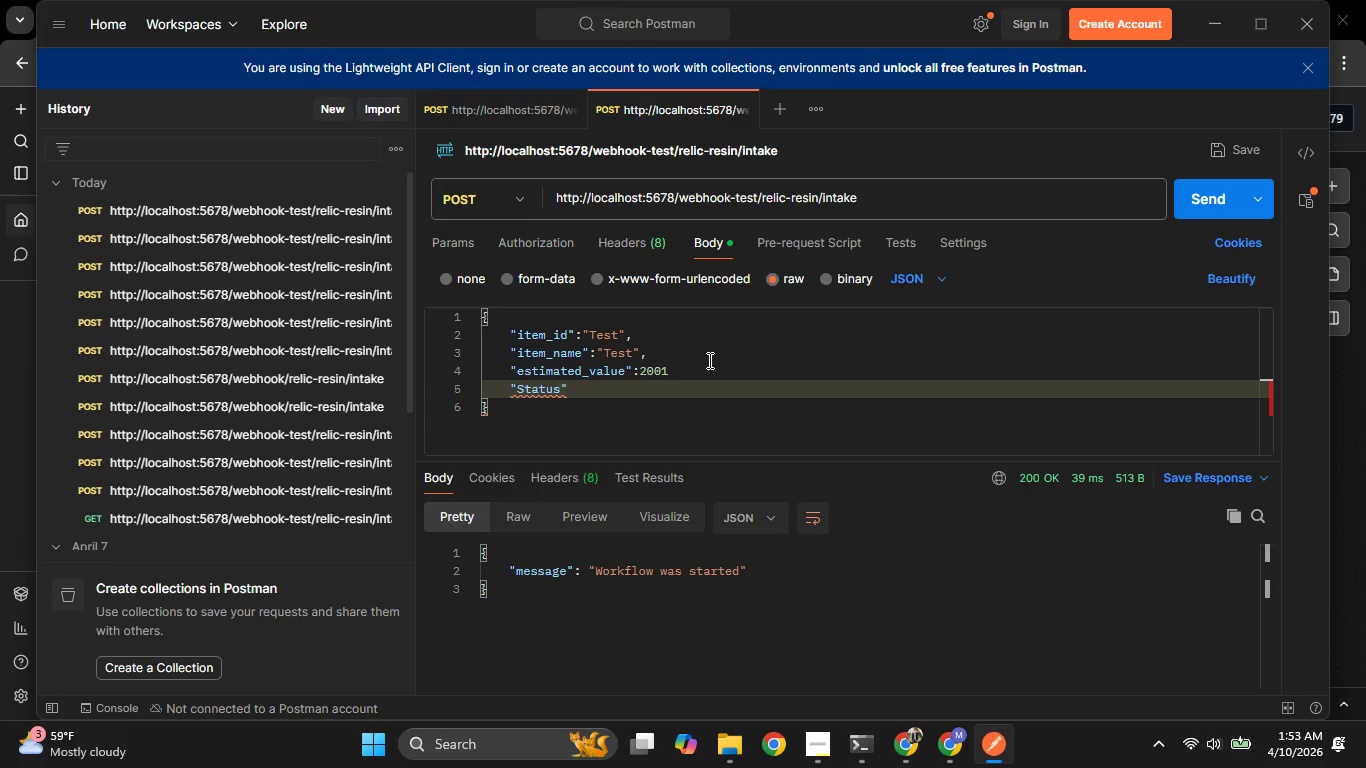 
key(ArrowRight)
 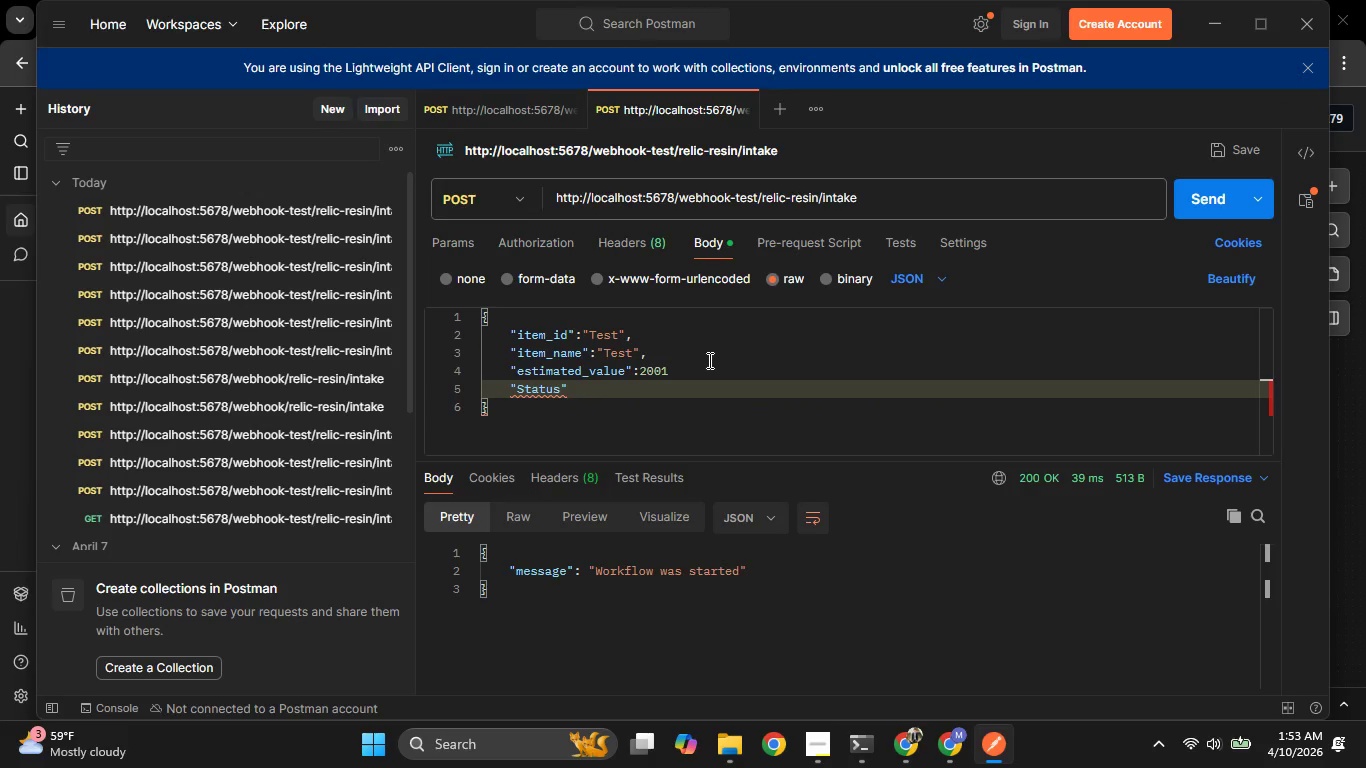 
type(:"rea)
key(Backspace)
key(Backspace)
key(Backspace)
type(REad)
key(Backspace)
key(Backspace)
key(Backspace)
type(eady)
 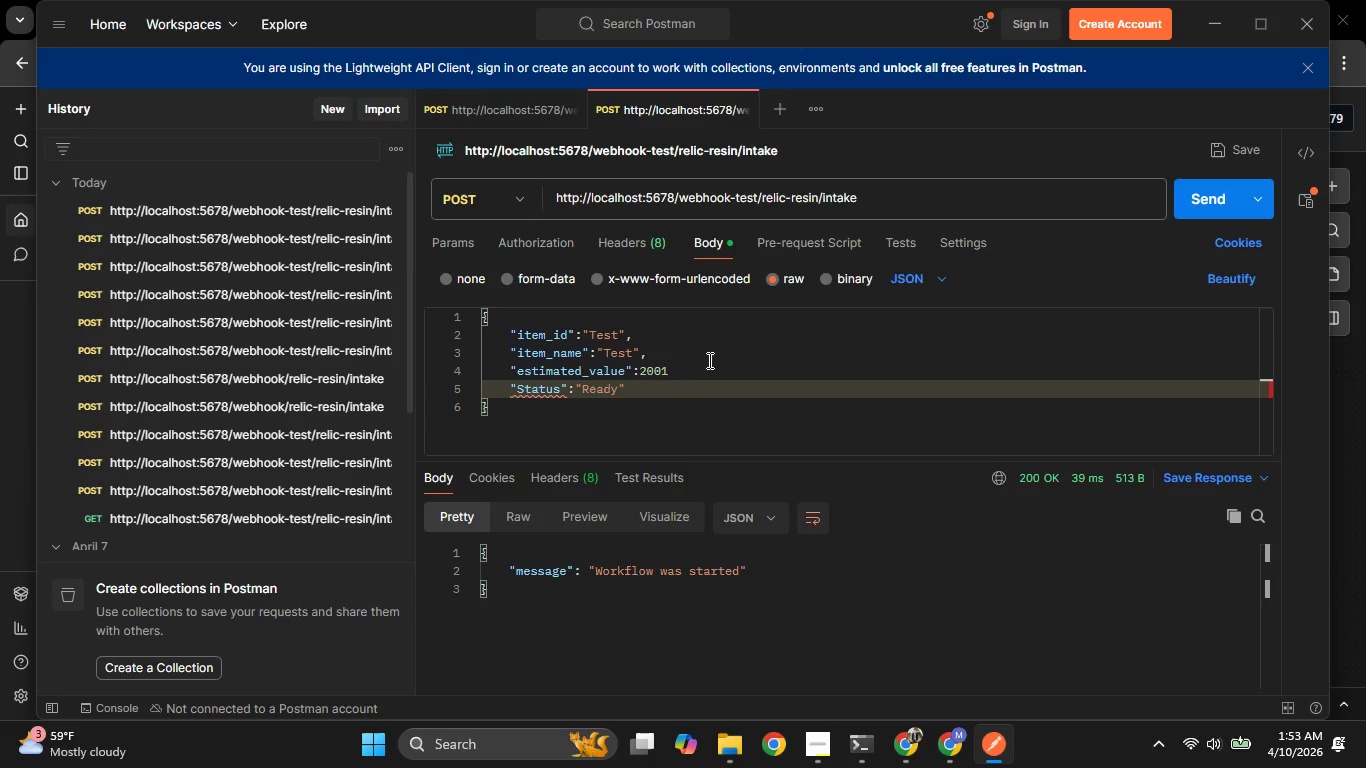 
key(ArrowUp)
 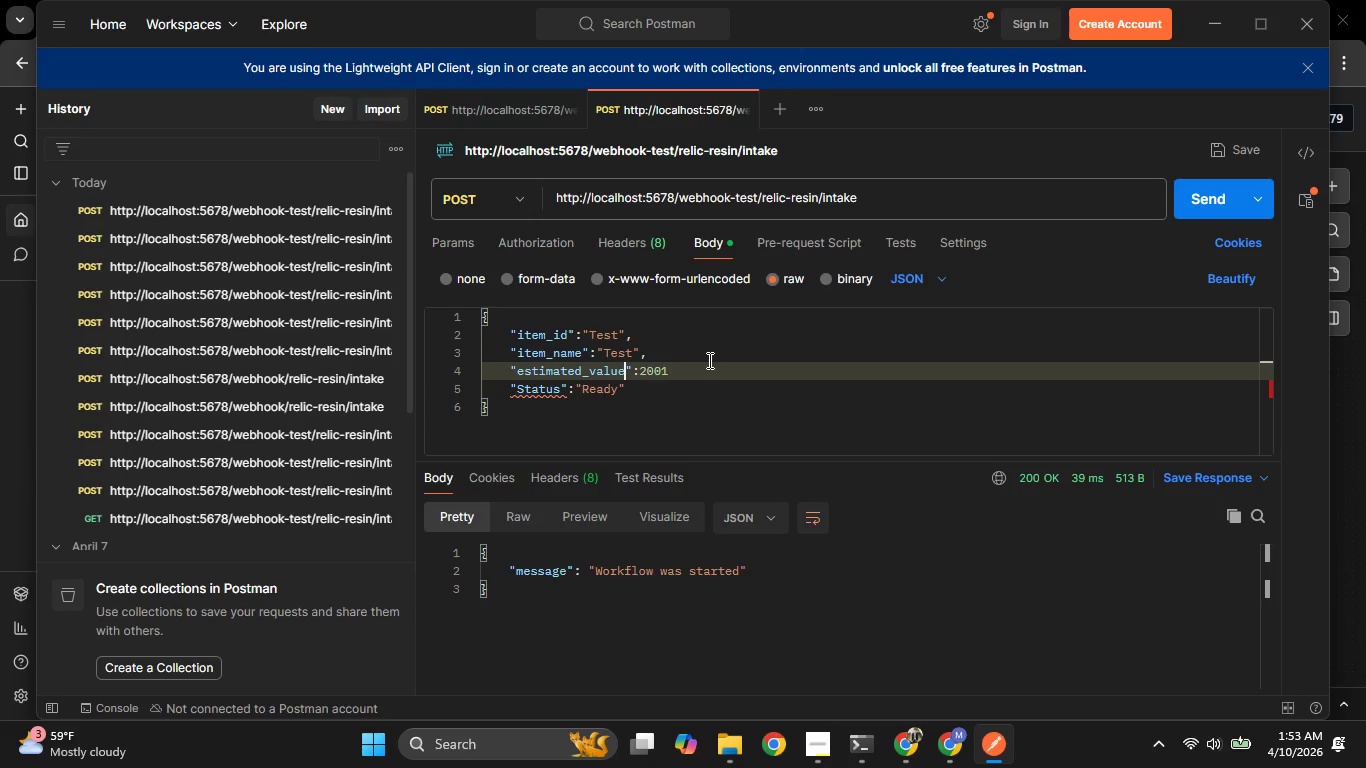 
hold_key(key=ArrowRight, duration=0.34)
 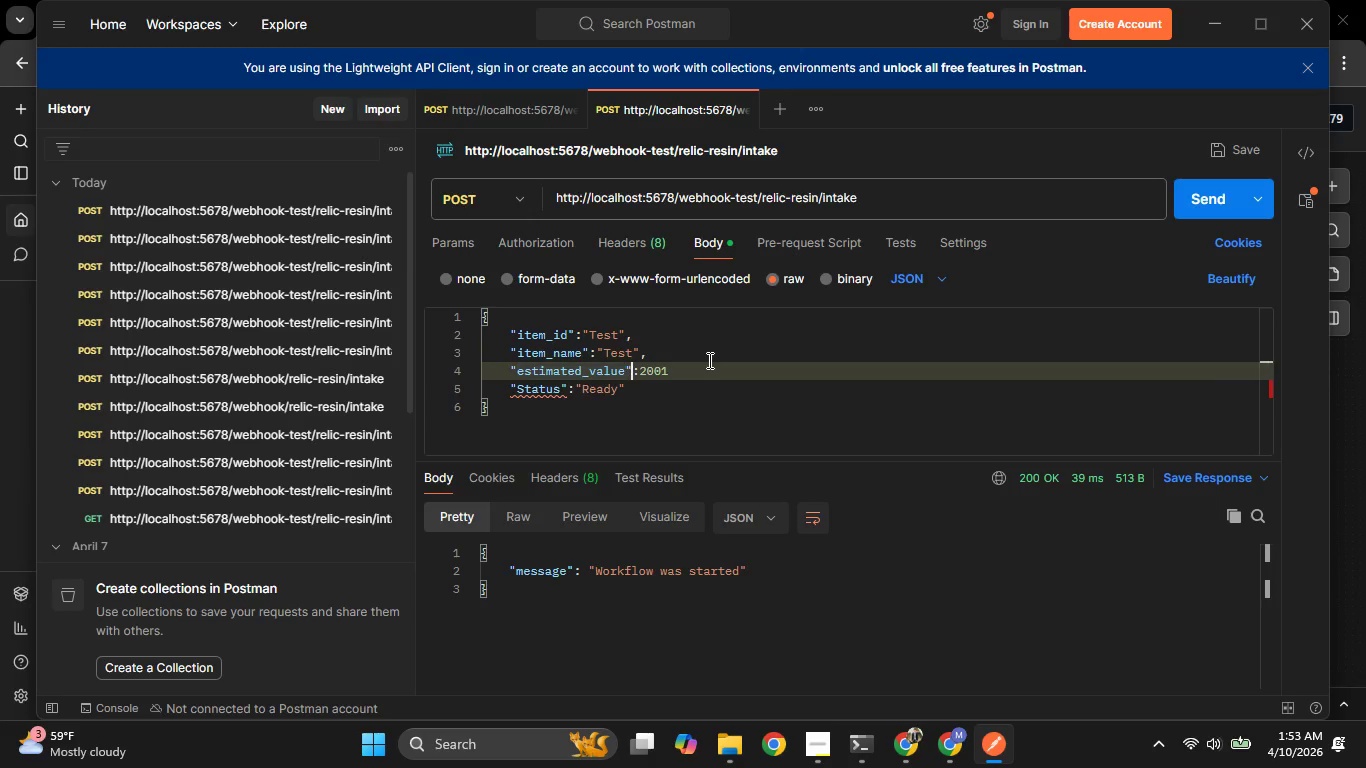 
key(ArrowRight)
 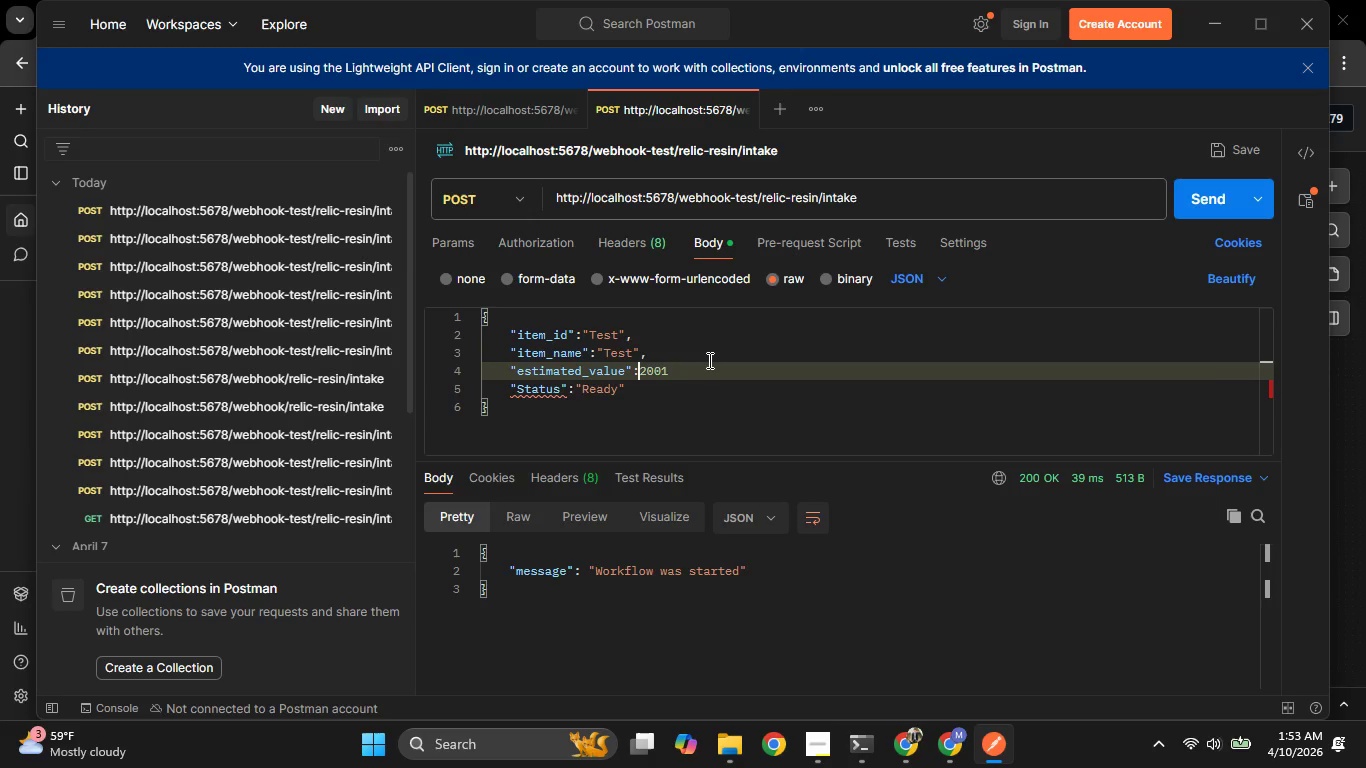 
key(ArrowRight)
 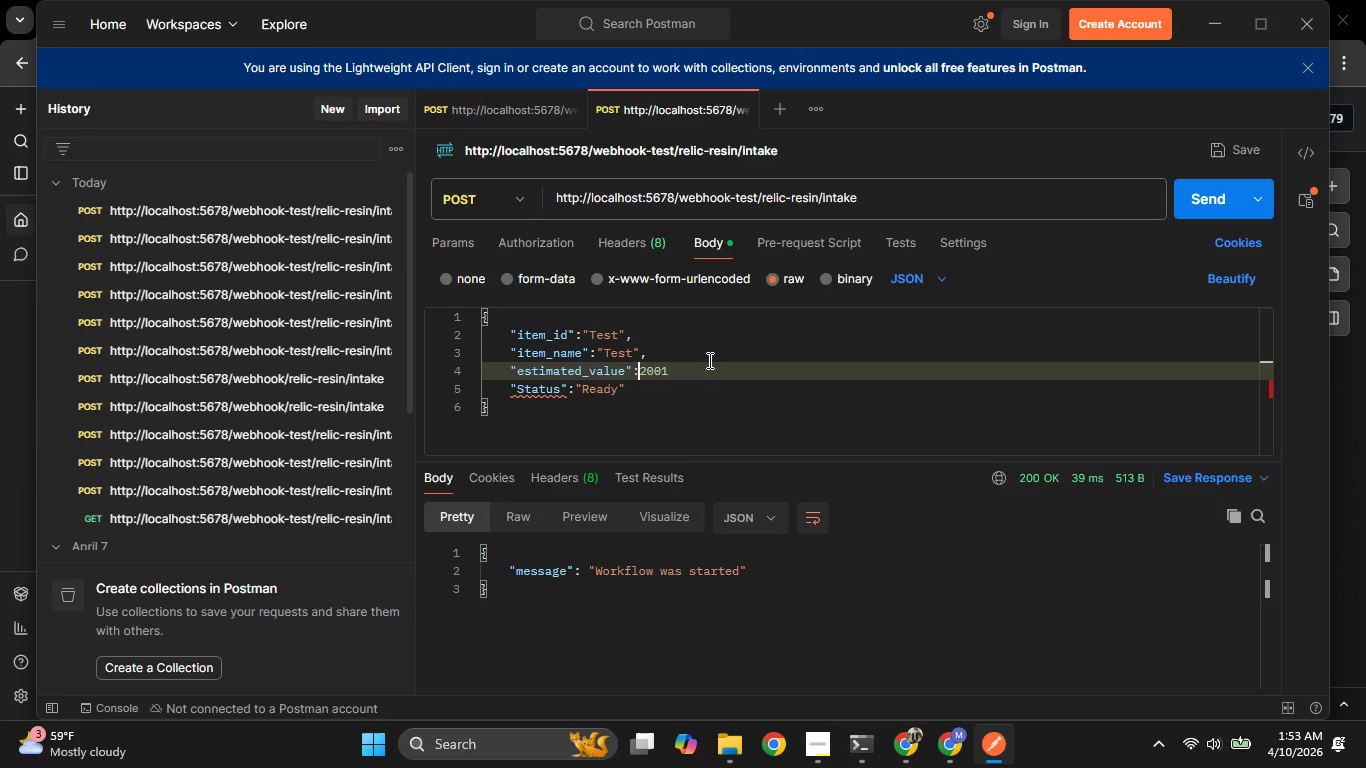 
key(ArrowRight)
 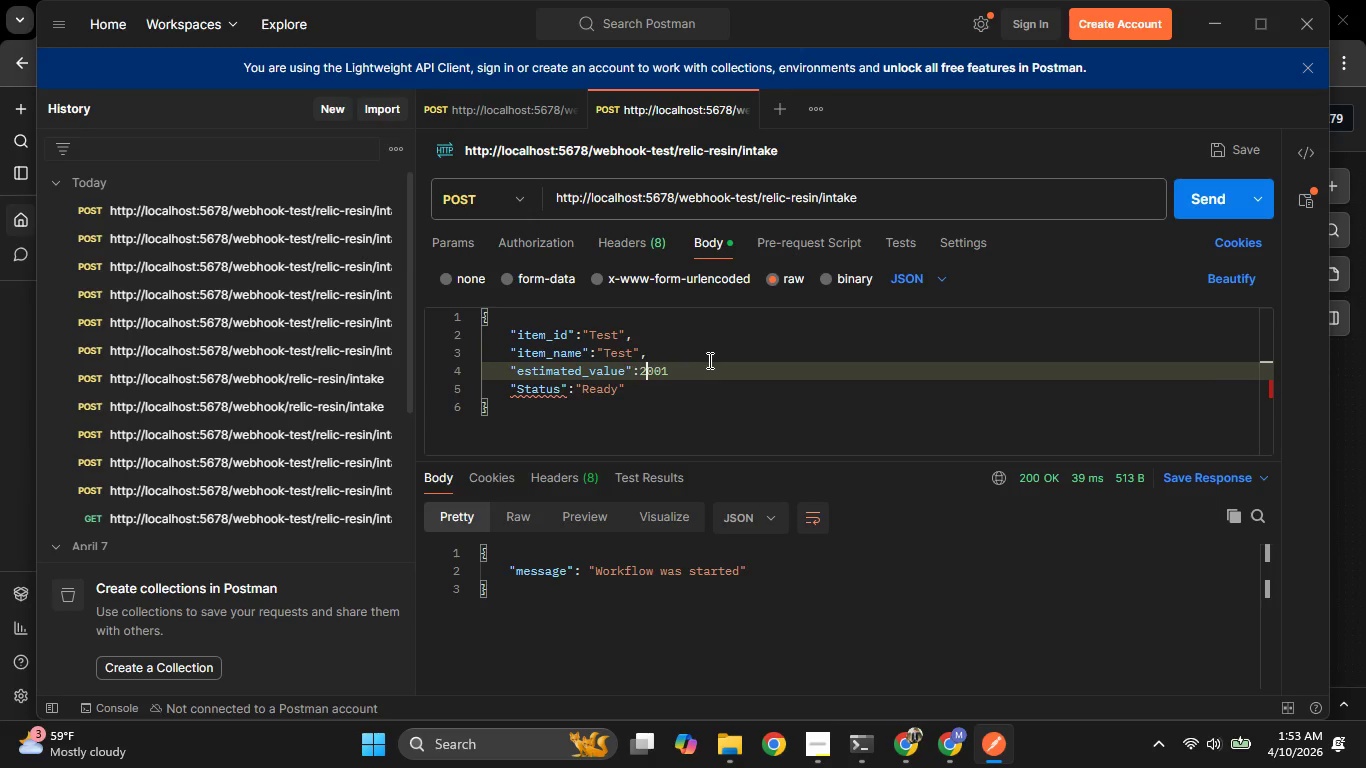 
key(ArrowRight)
 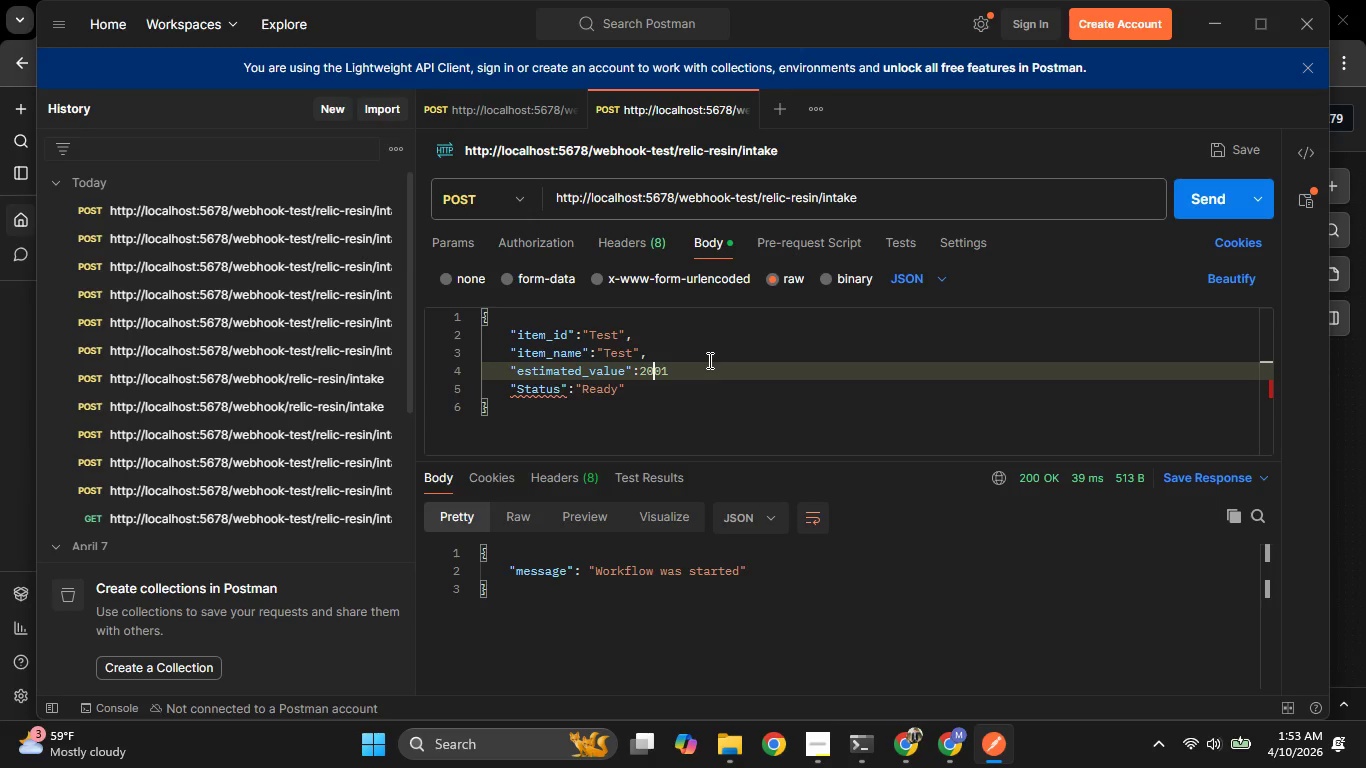 
key(ArrowRight)
 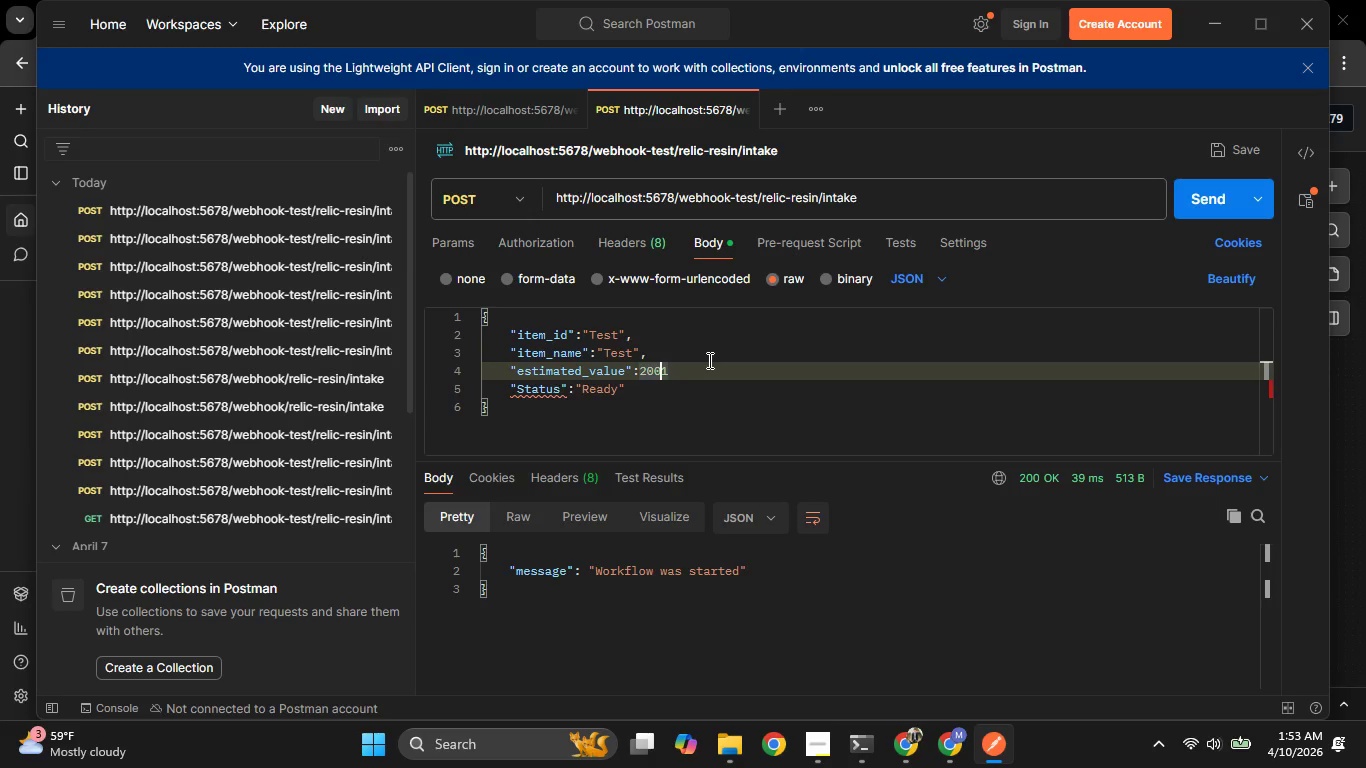 
key(ArrowRight)
 